 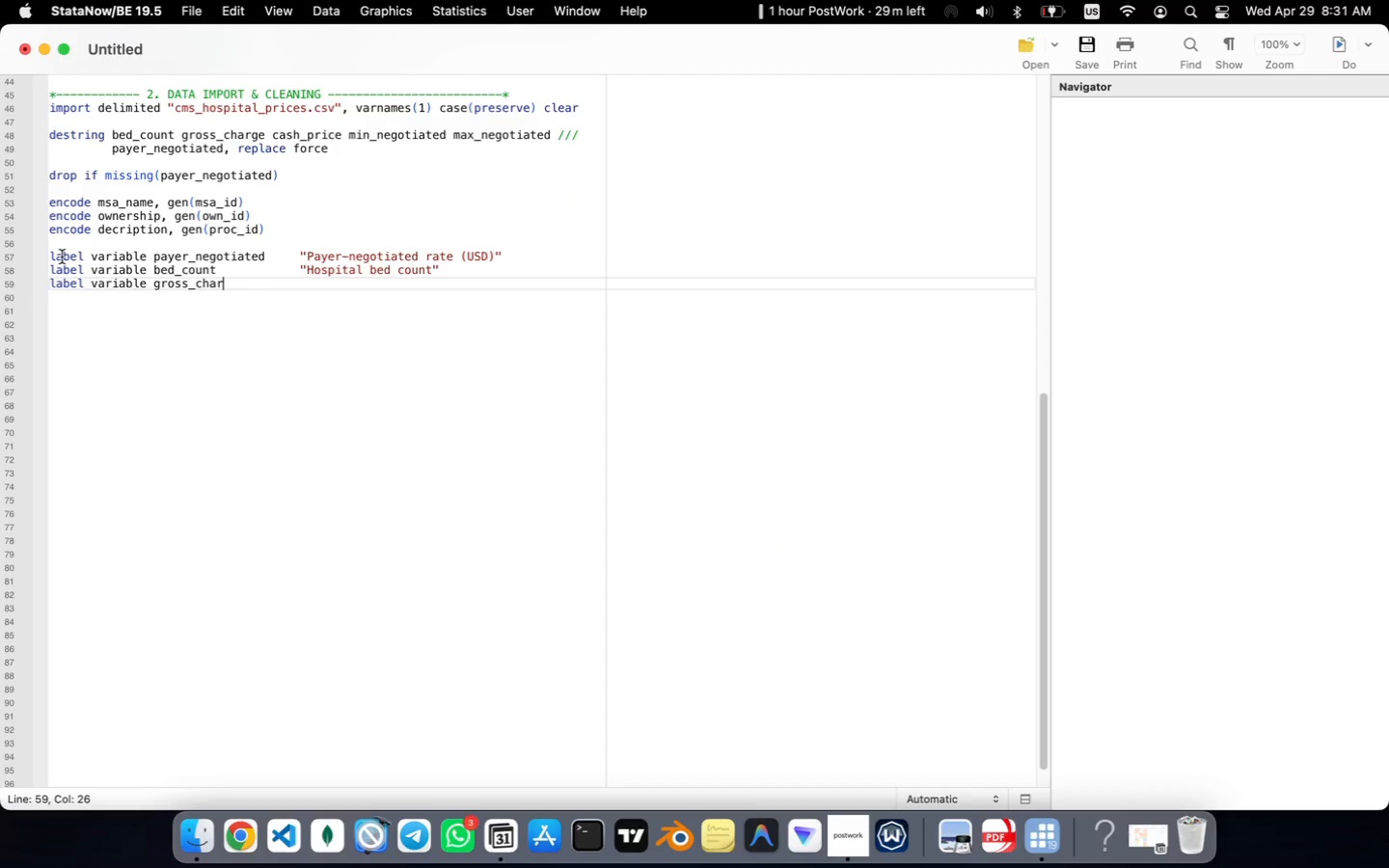 
hold_key(key=ShiftRight, duration=0.31)
 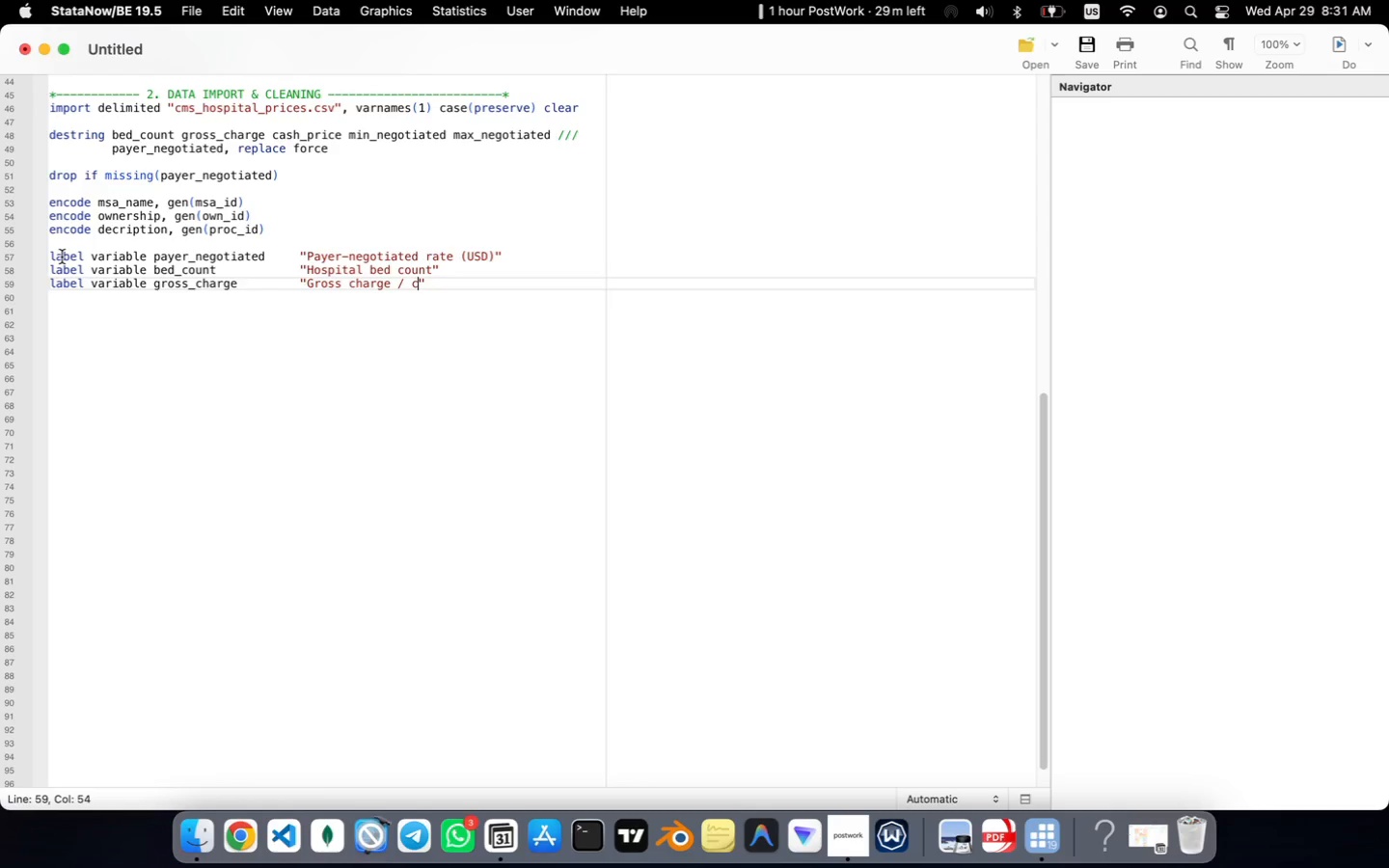 
wait(12.05)
 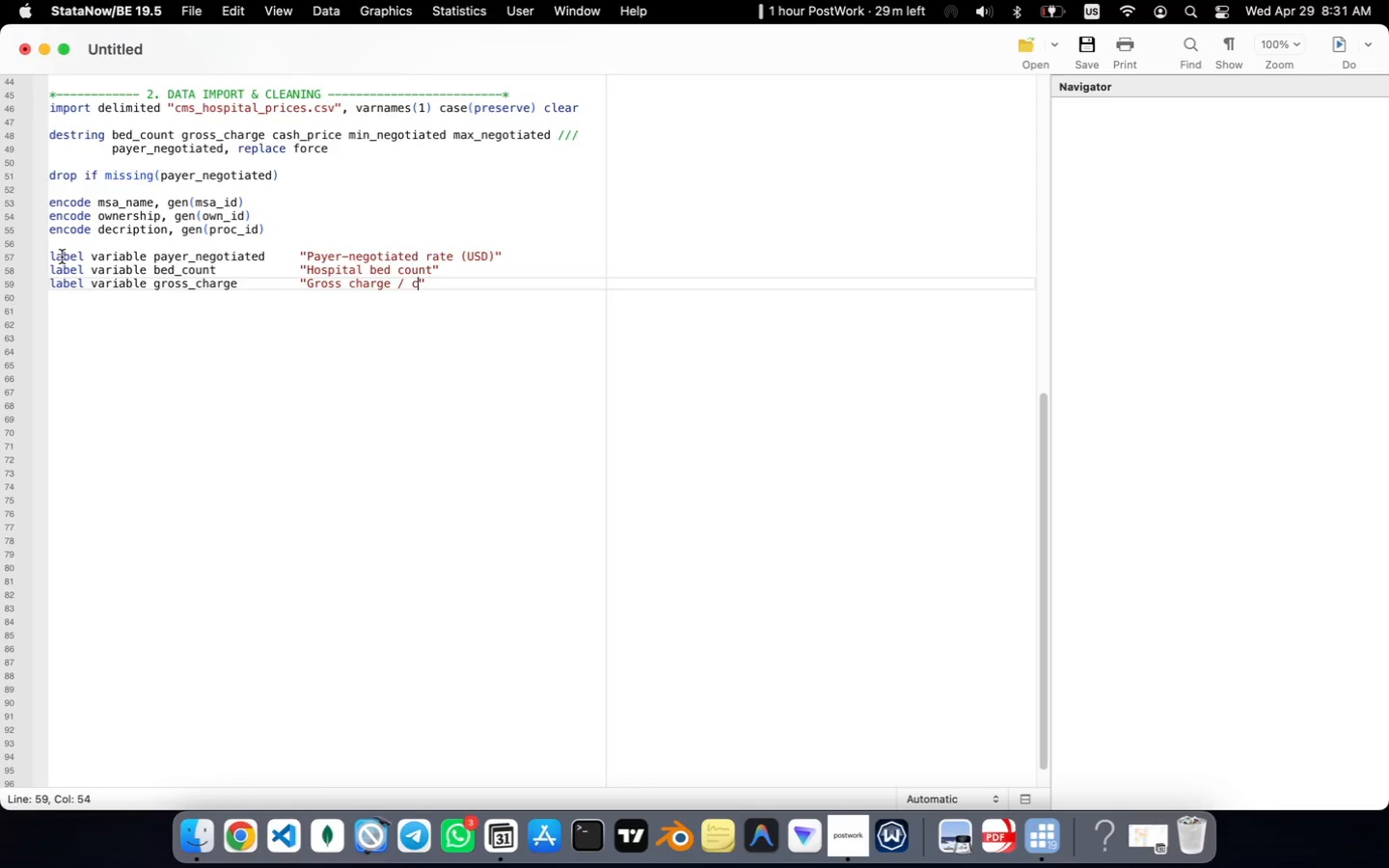 
hold_key(key=ShiftRight, duration=0.77)
 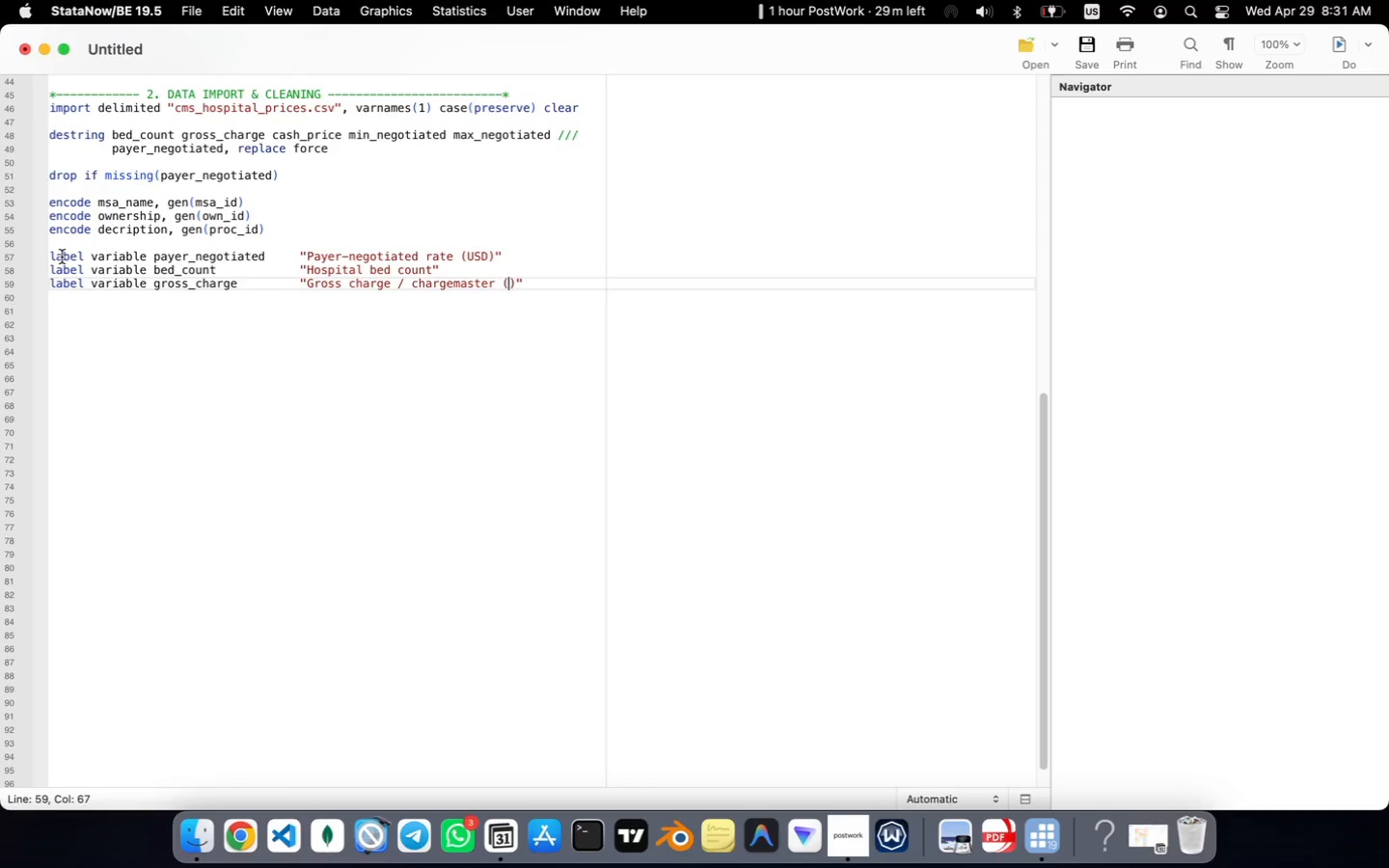 
hold_key(key=ShiftRight, duration=0.87)
 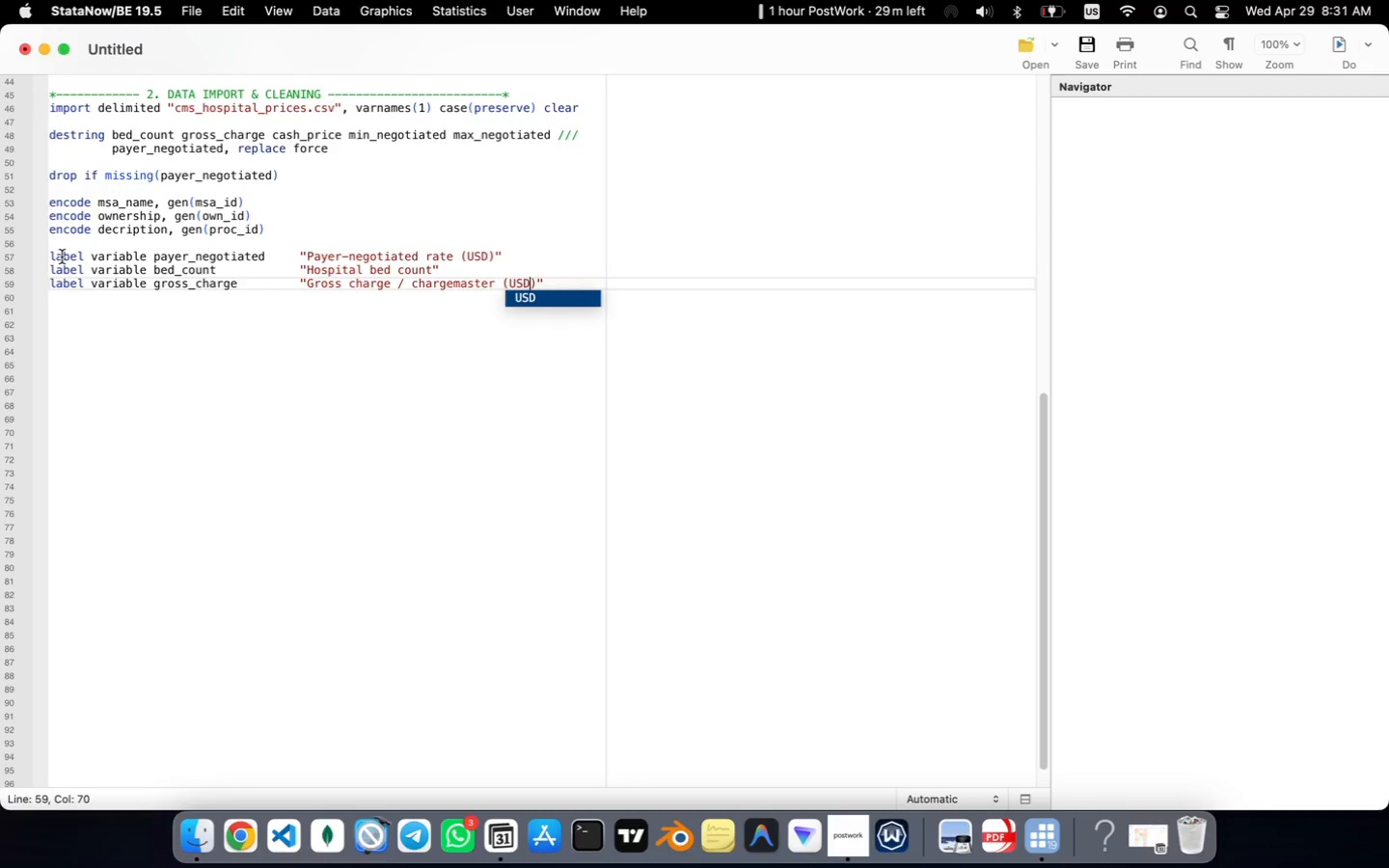 
key(ArrowRight)
 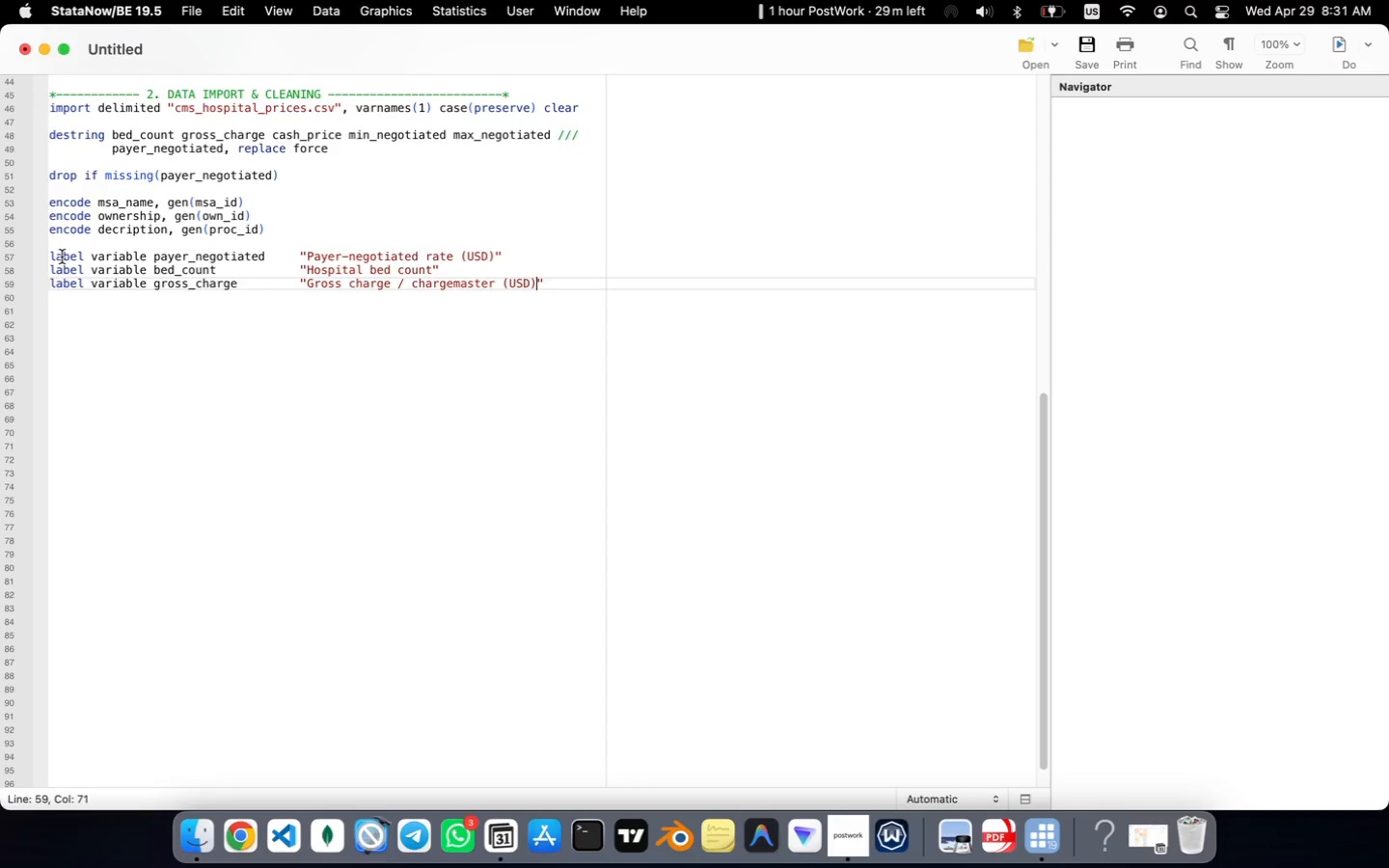 
key(ArrowRight)
 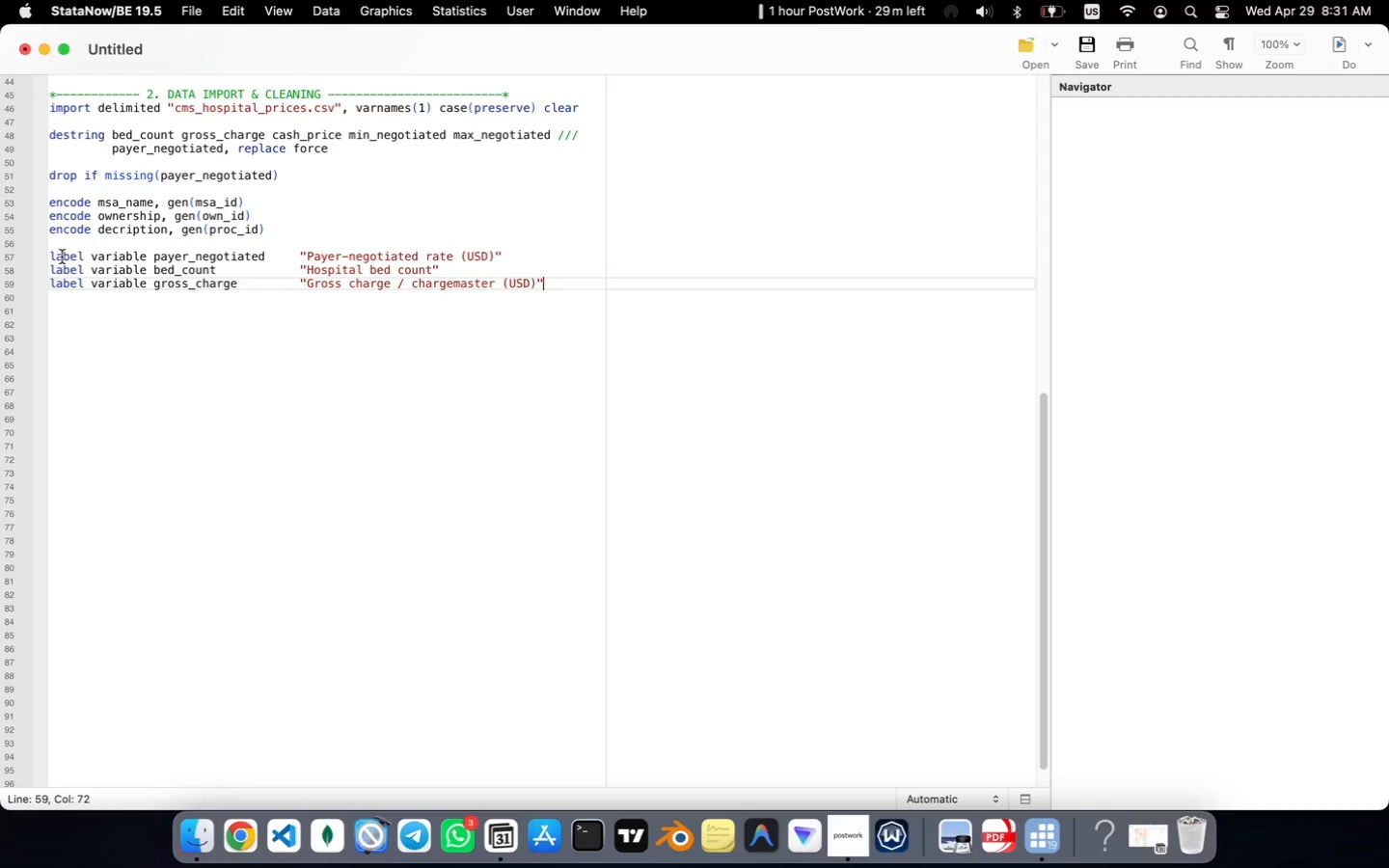 
key(ArrowRight)
 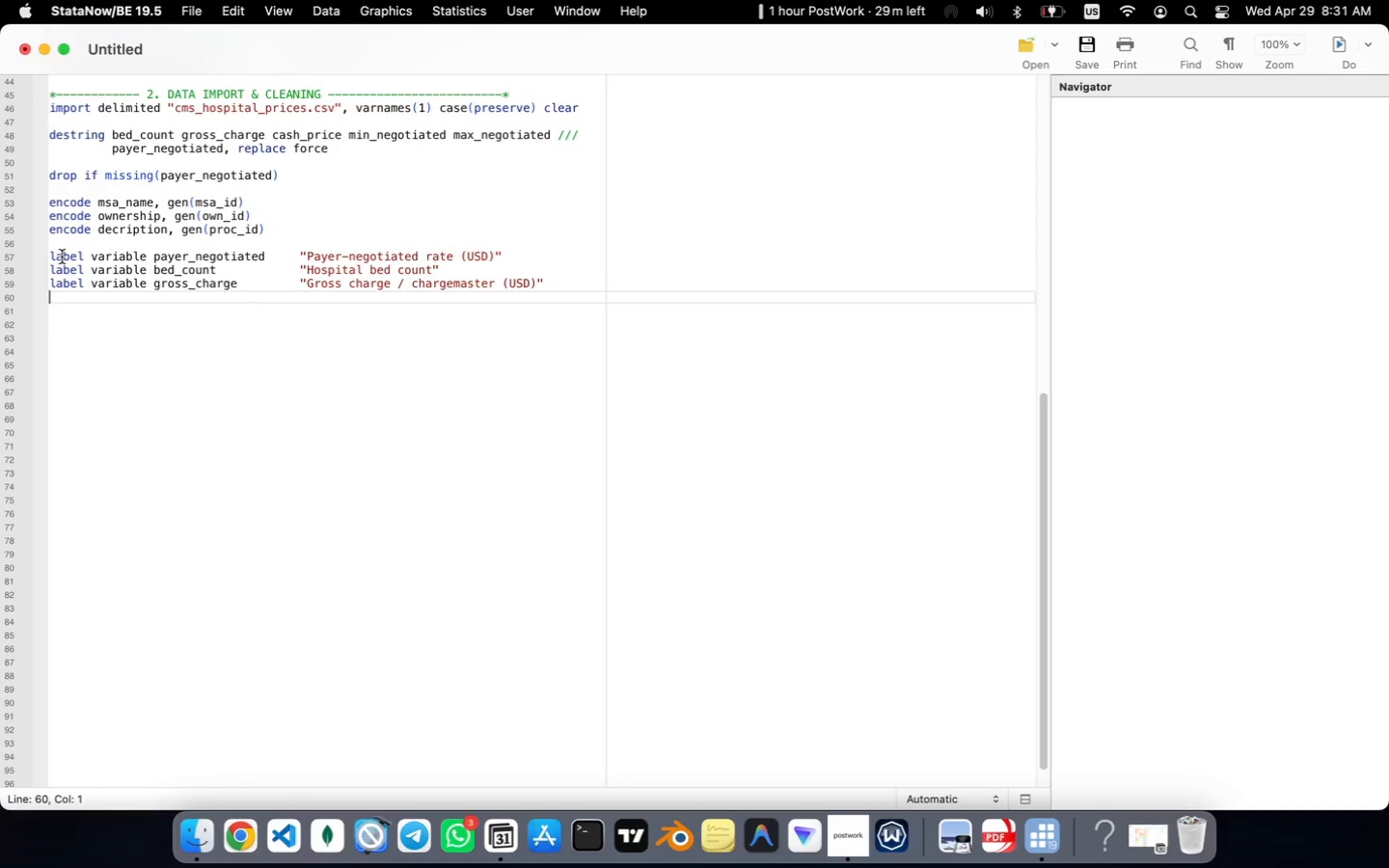 
key(Enter)
 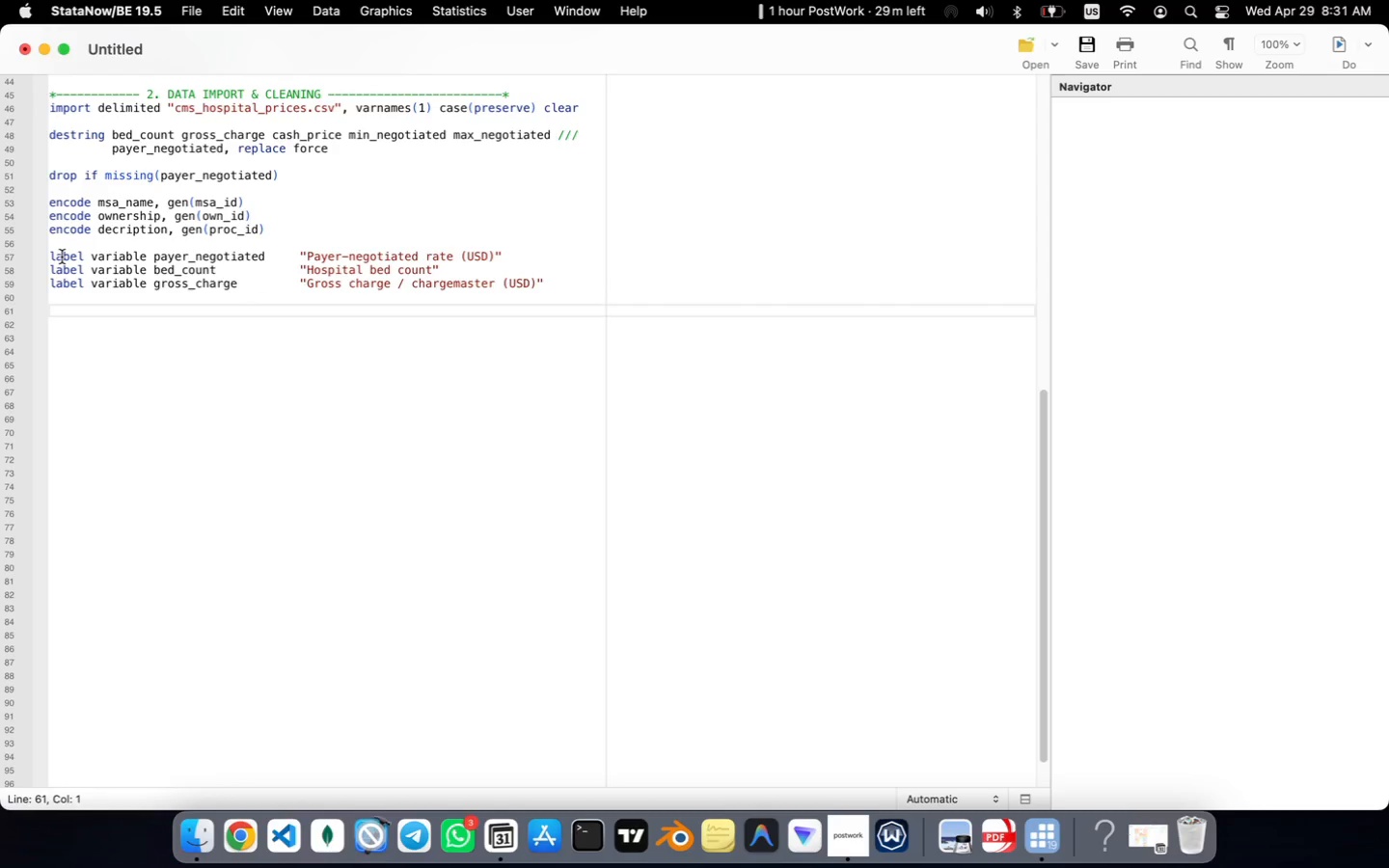 
type(gen str20 msa_short = ")
 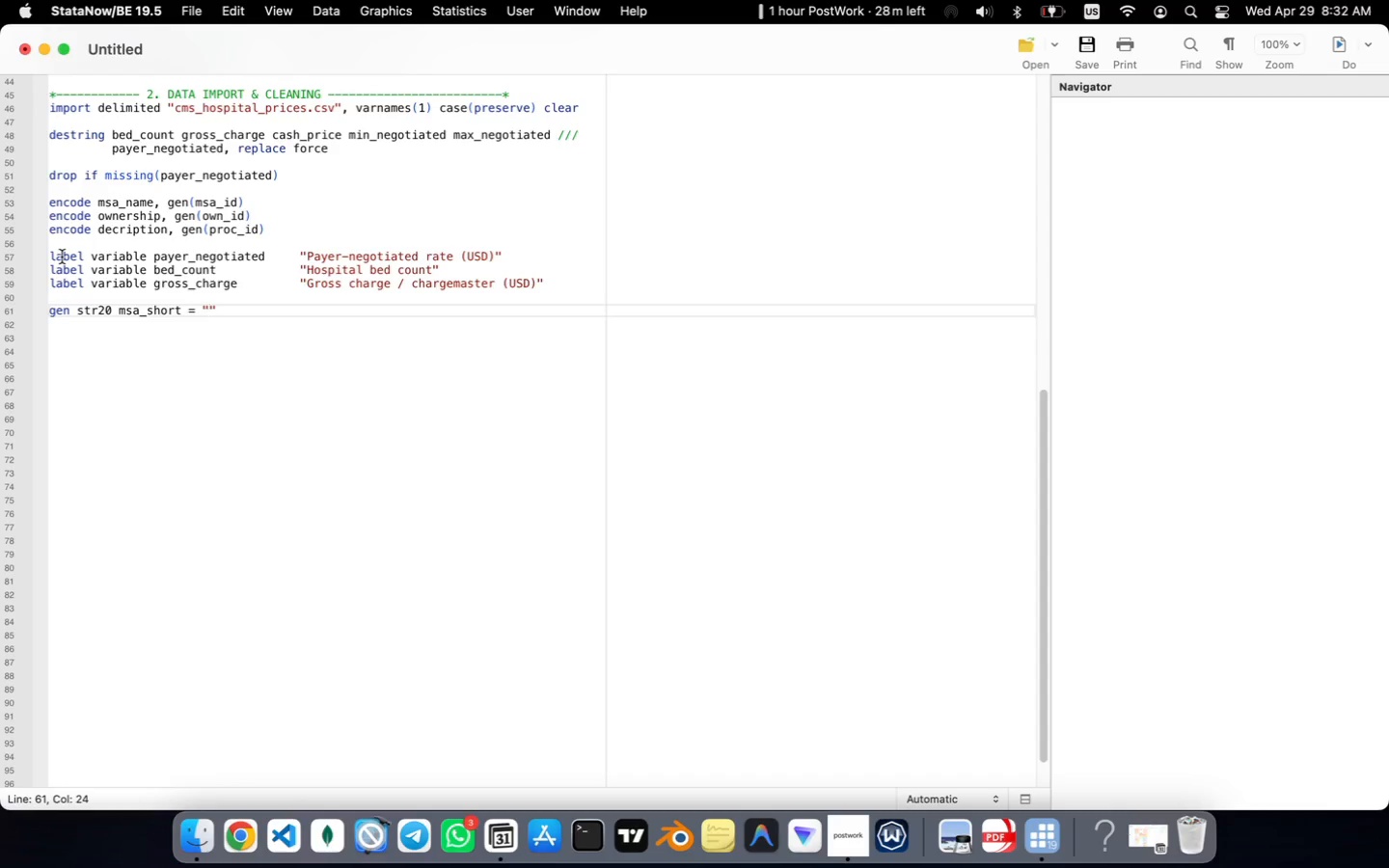 
key(Enter)
 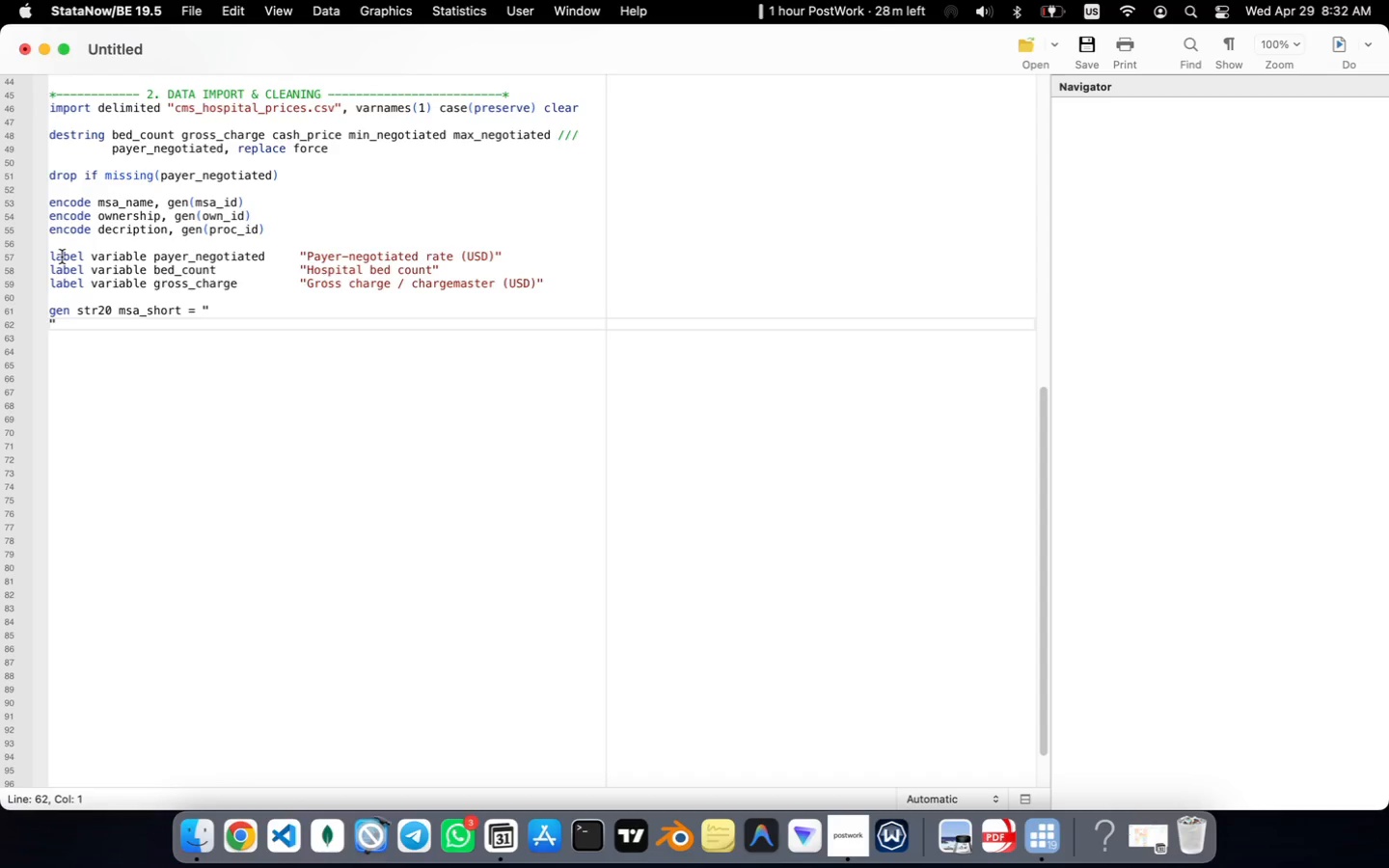 
key(Backspace)
 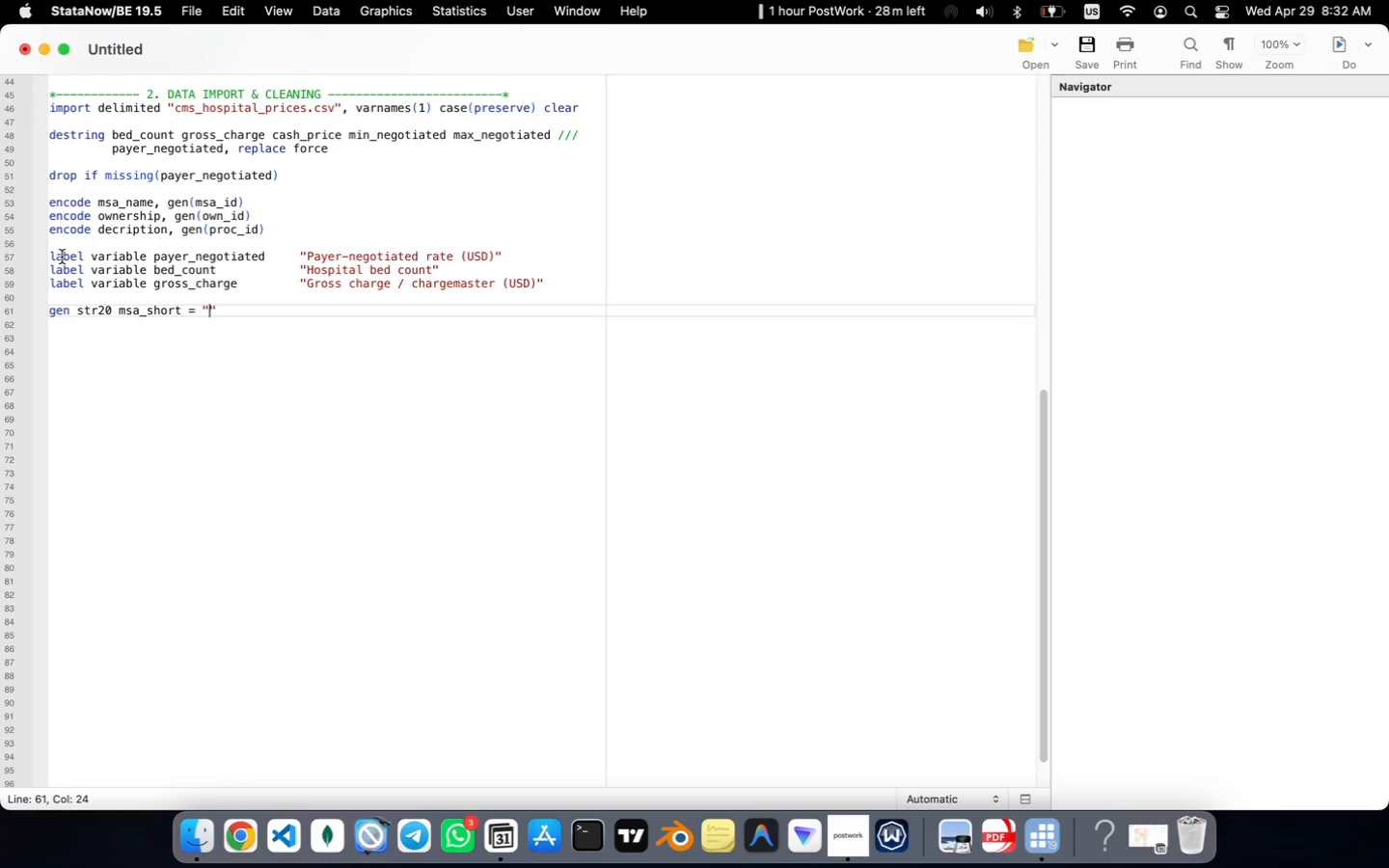 
key(ArrowRight)
 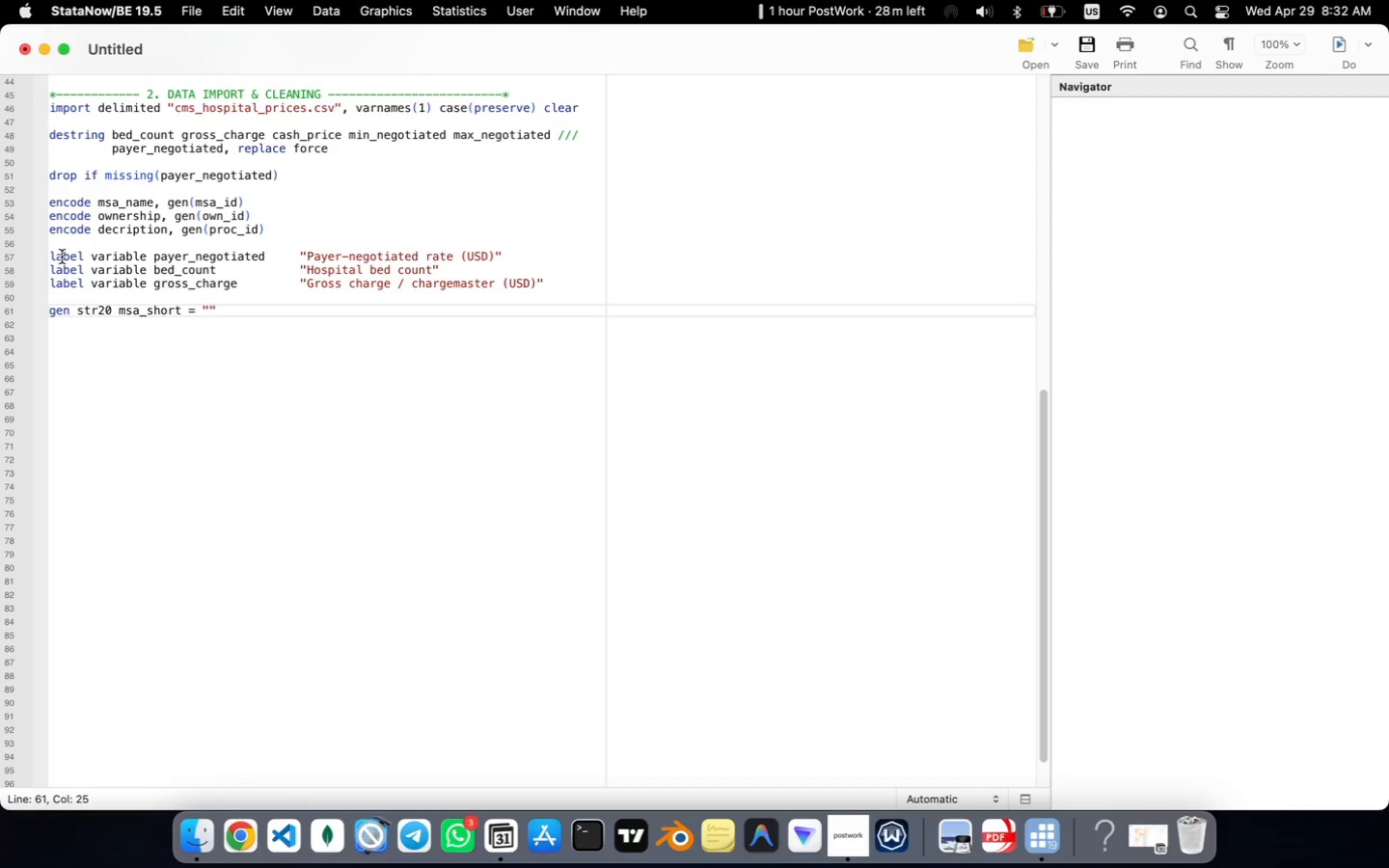 
key(Enter)
 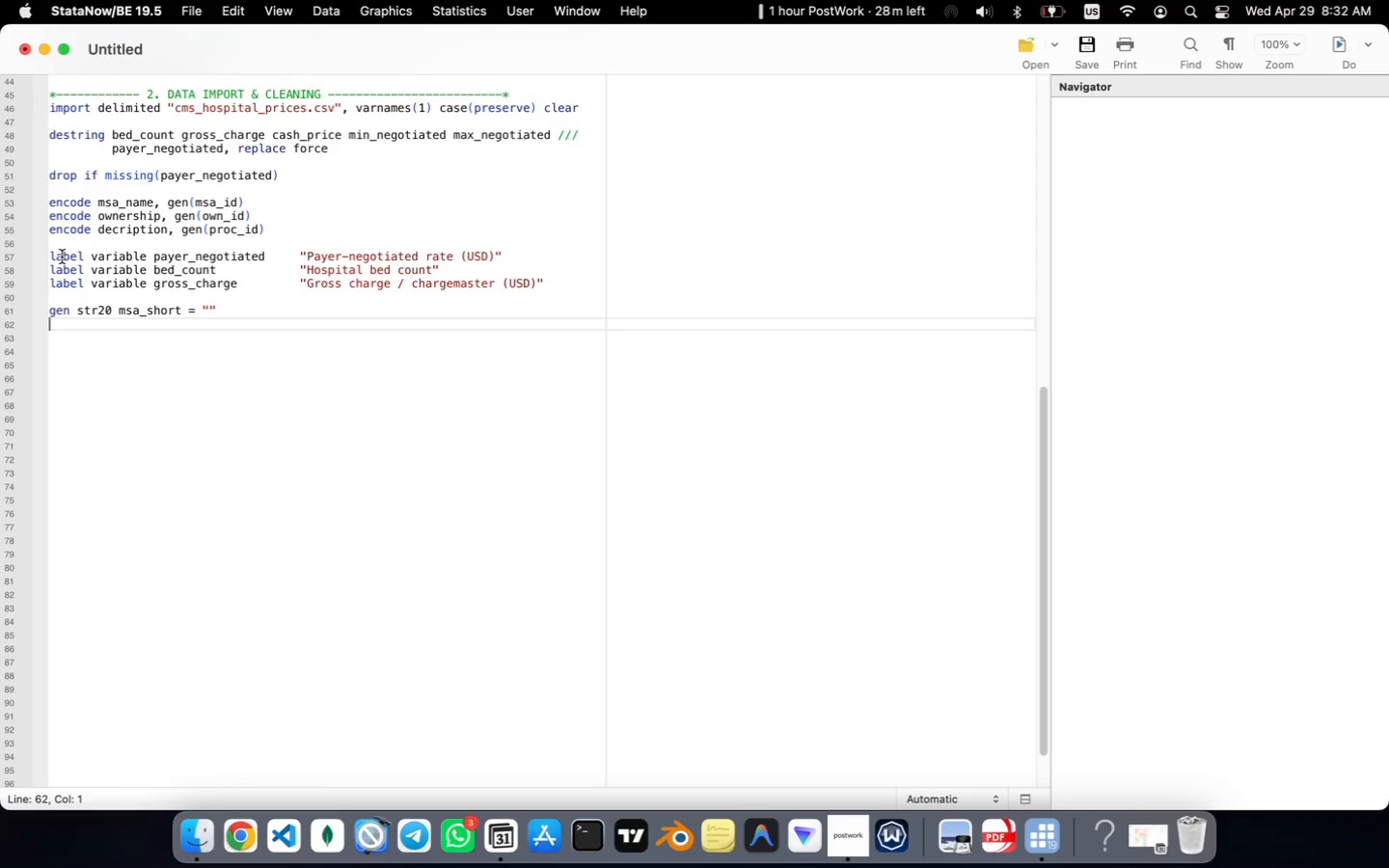 
type(replace msa_short = "New York)
 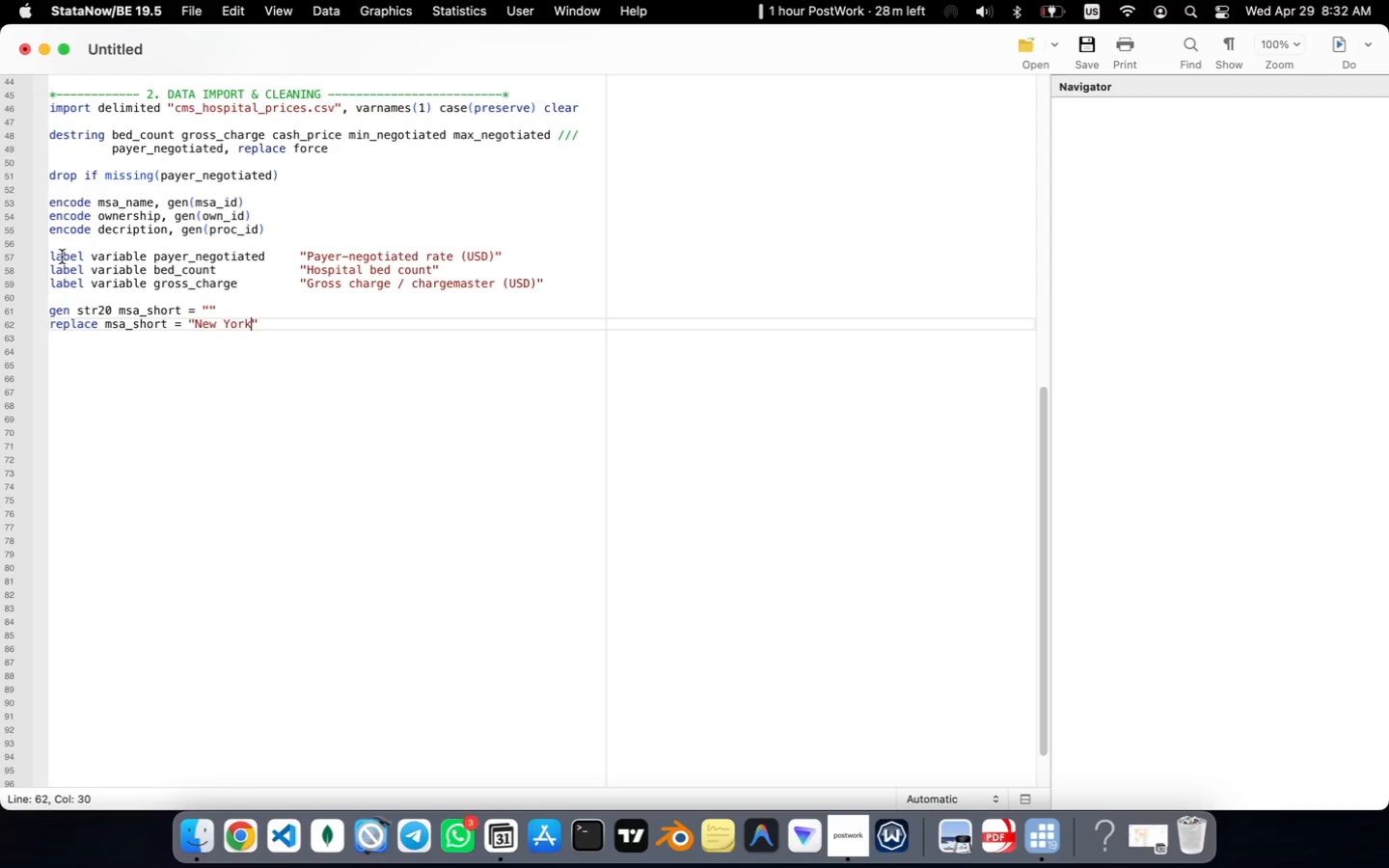 
key(ArrowRight)
 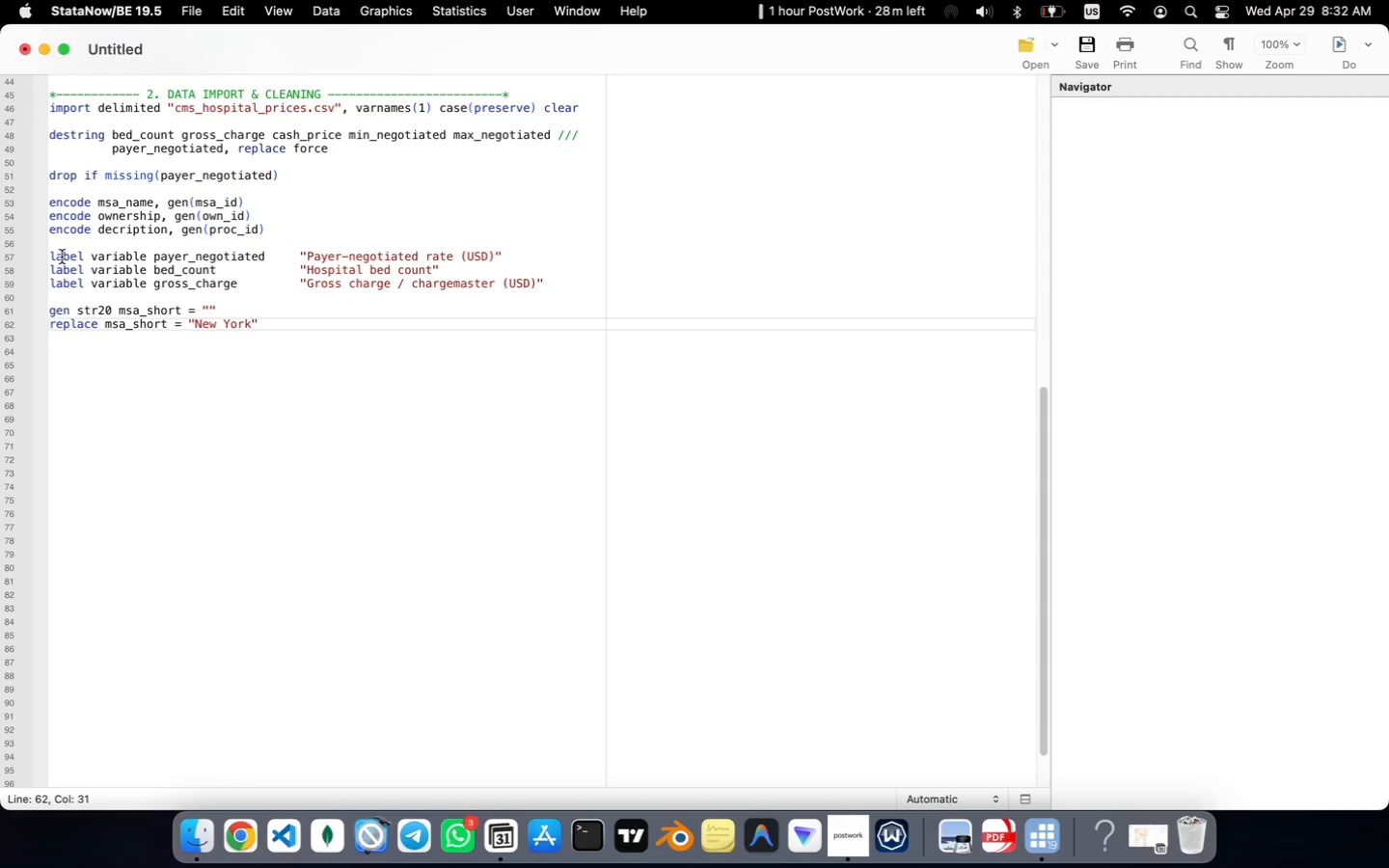 
key(Tab)
key(Tab)
type(i)
key(Backspace)
type(if msa_name == "New York-Newark-Jersey City)
 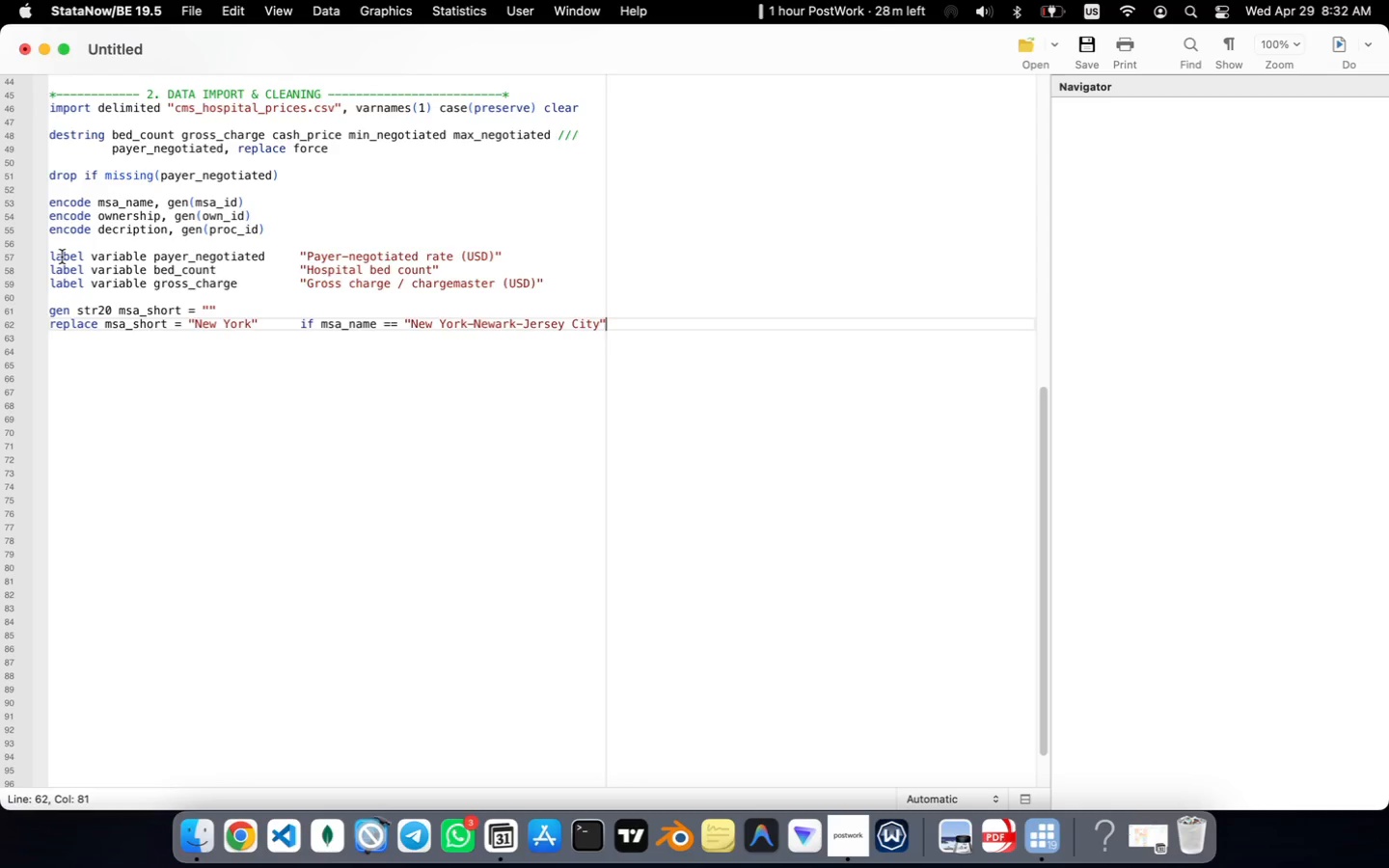 
 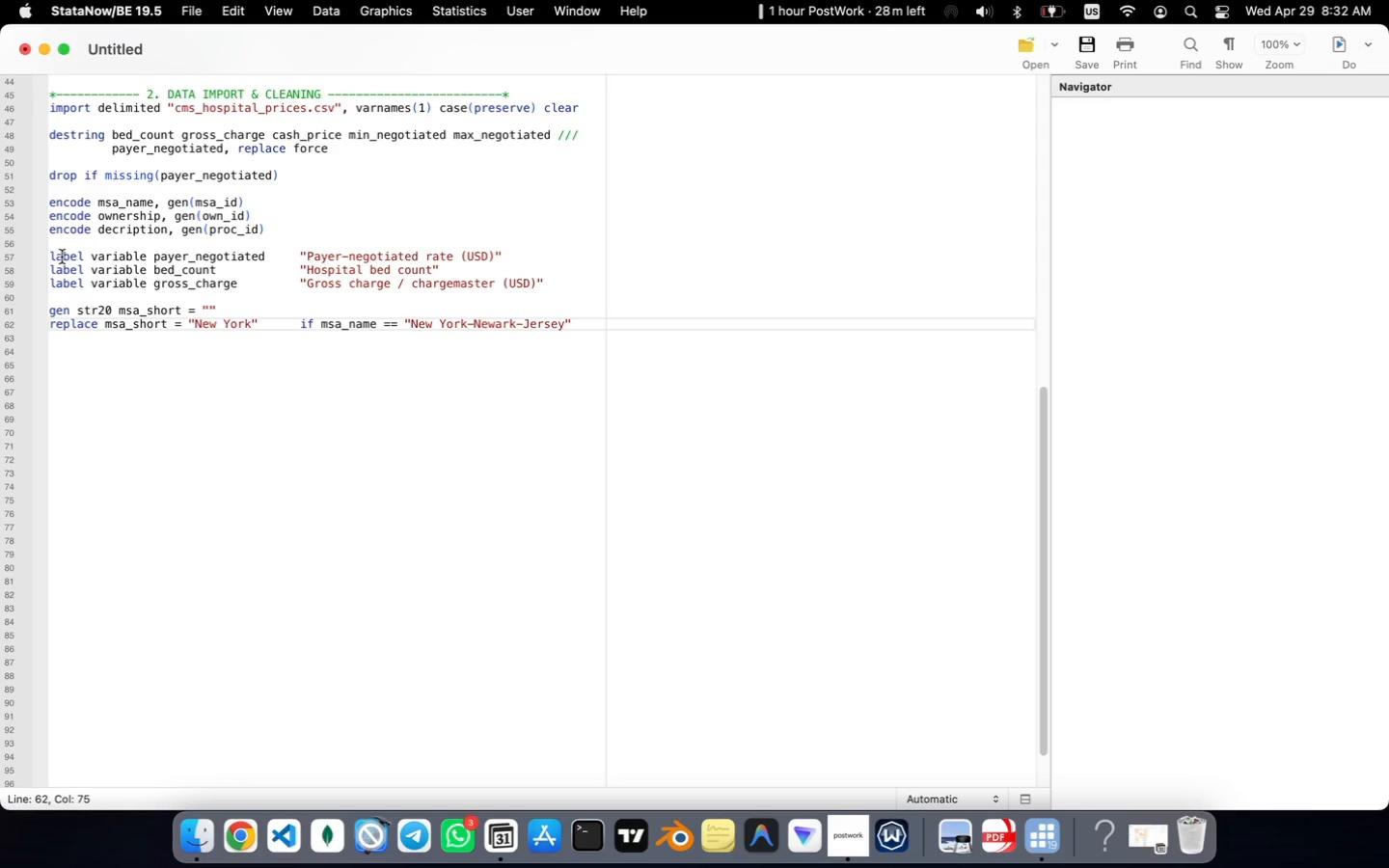 
key(ArrowRight)
 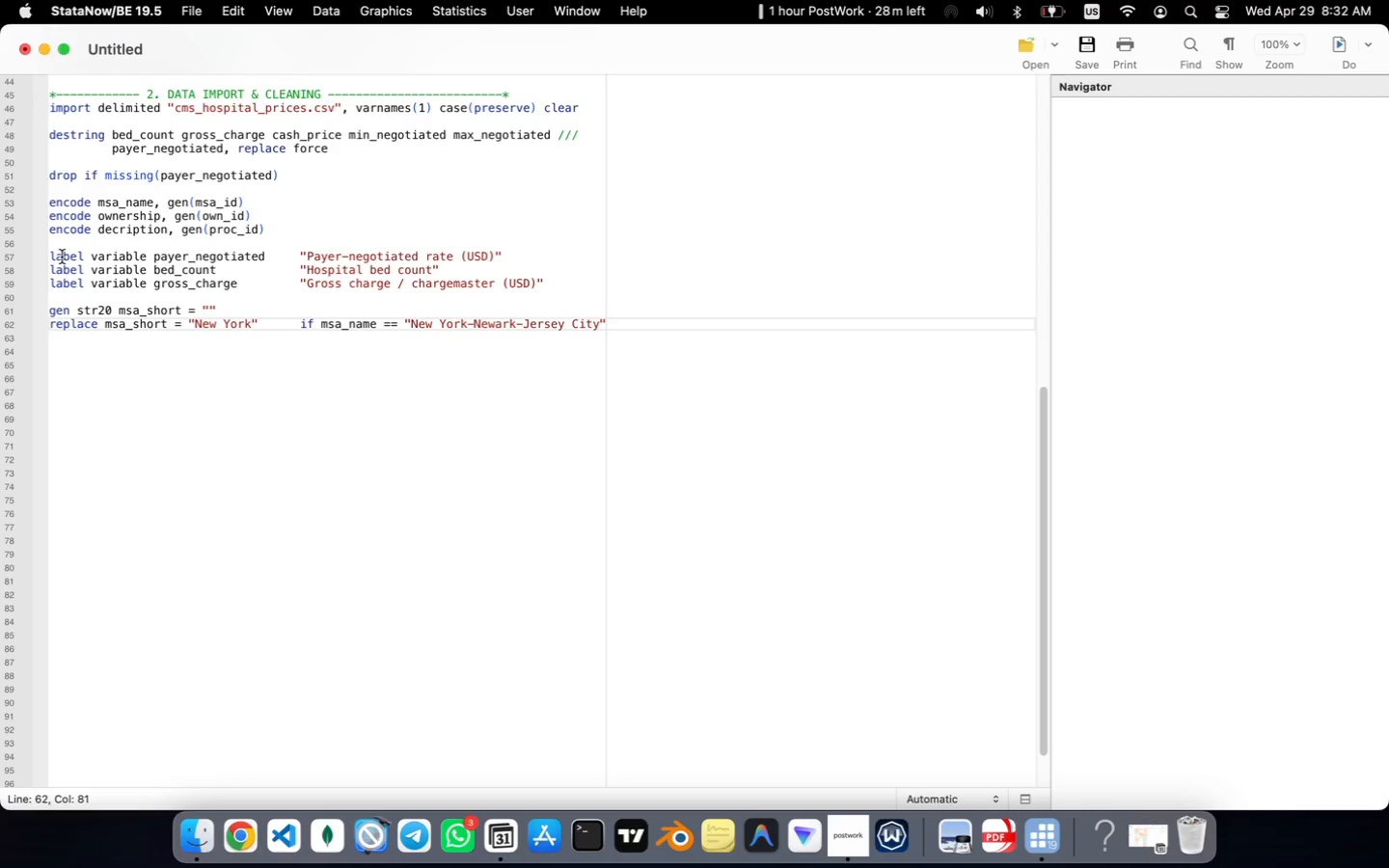 
key(Enter)
 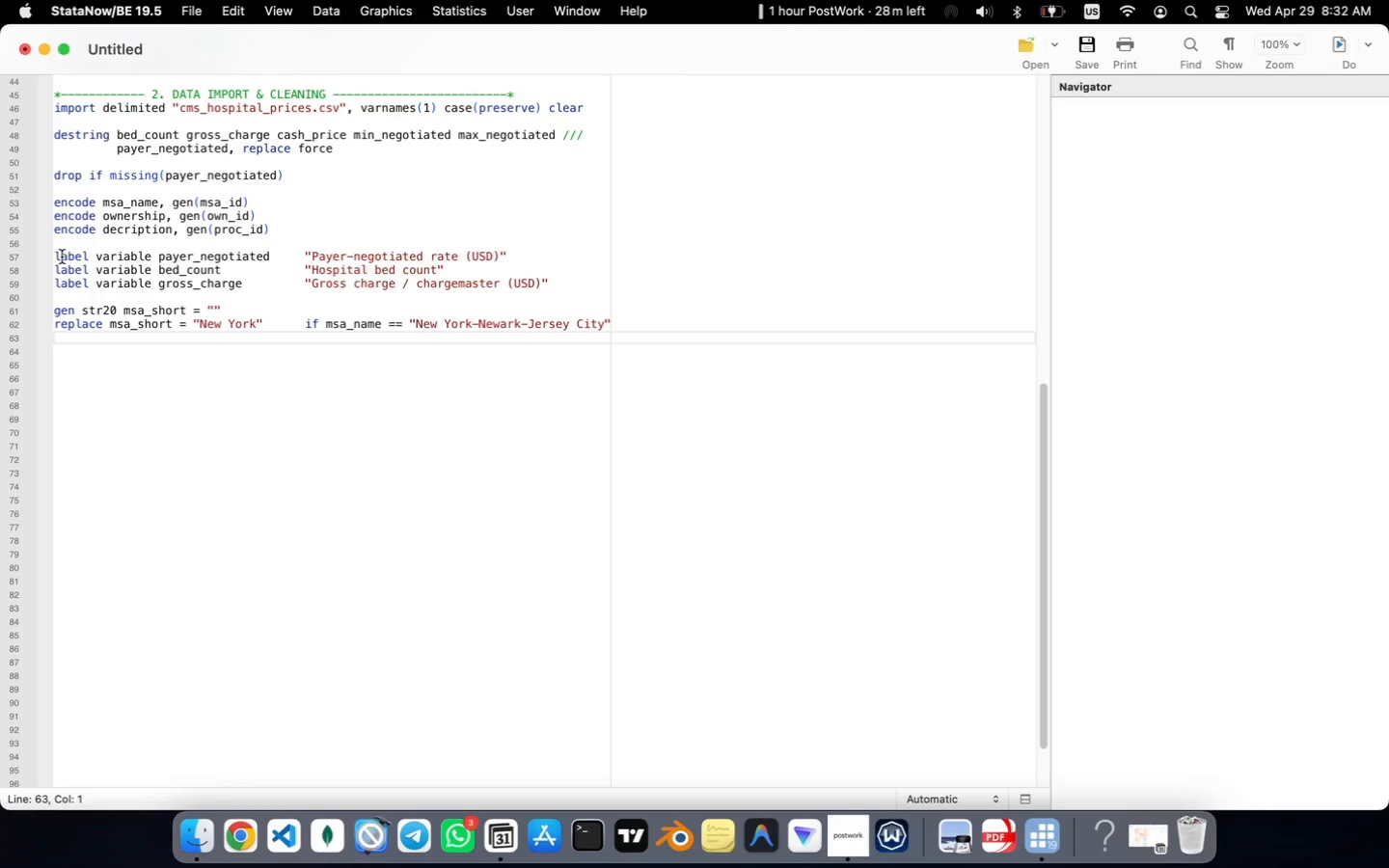 
type(replace msa_short = "Los Angeles)
 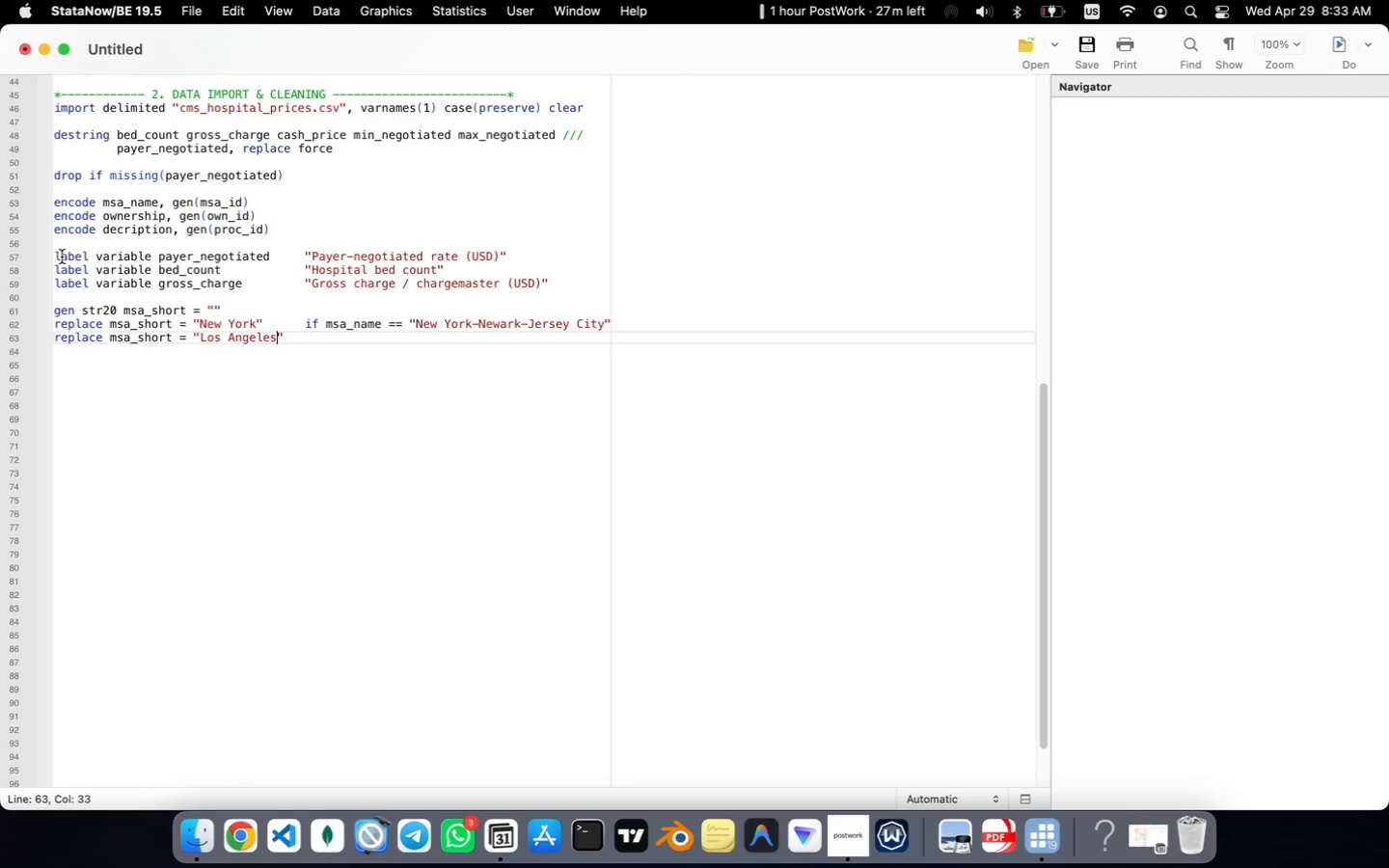 
key(ArrowRight)
 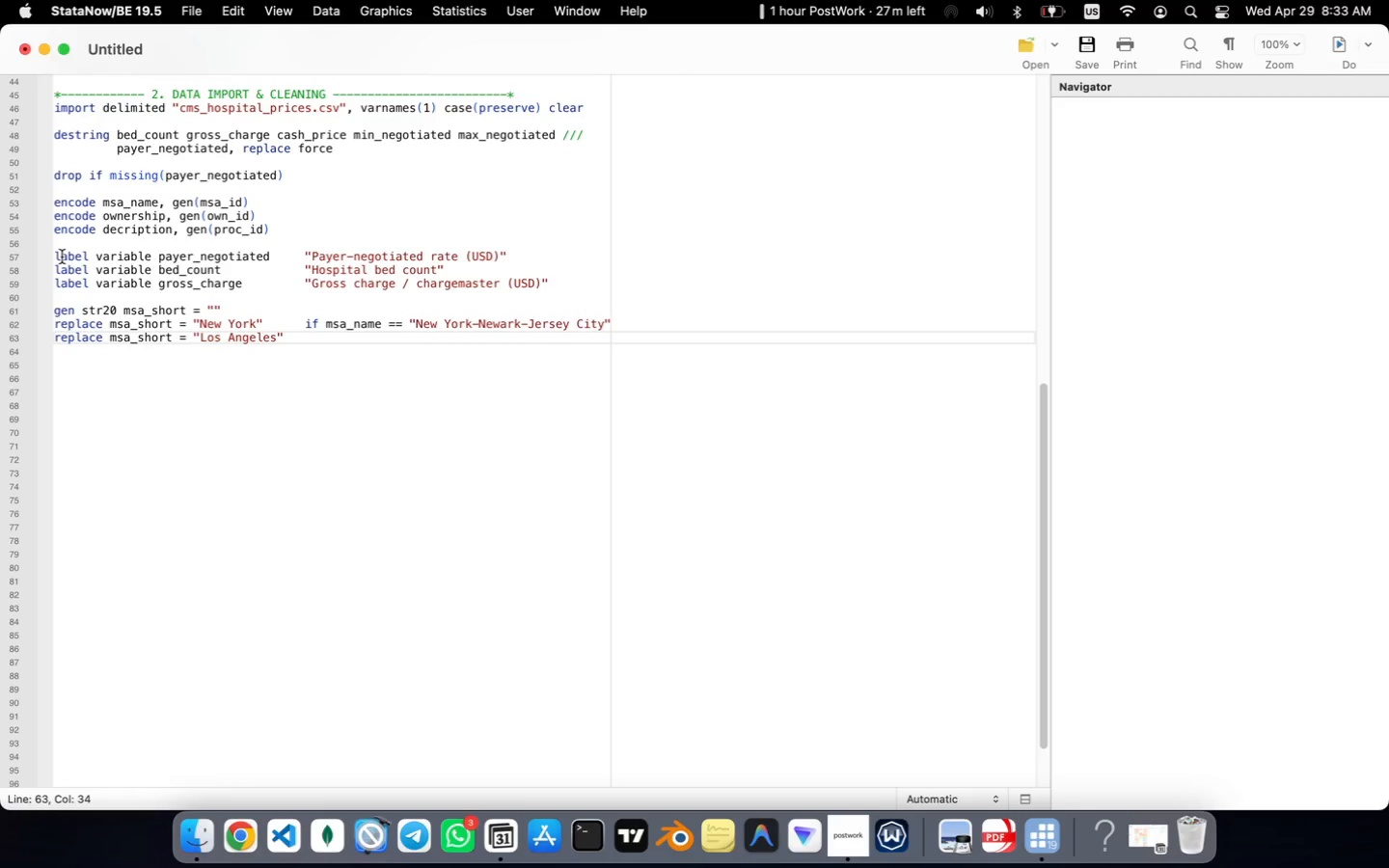 
key(Tab)
type(if msa_name ==)
 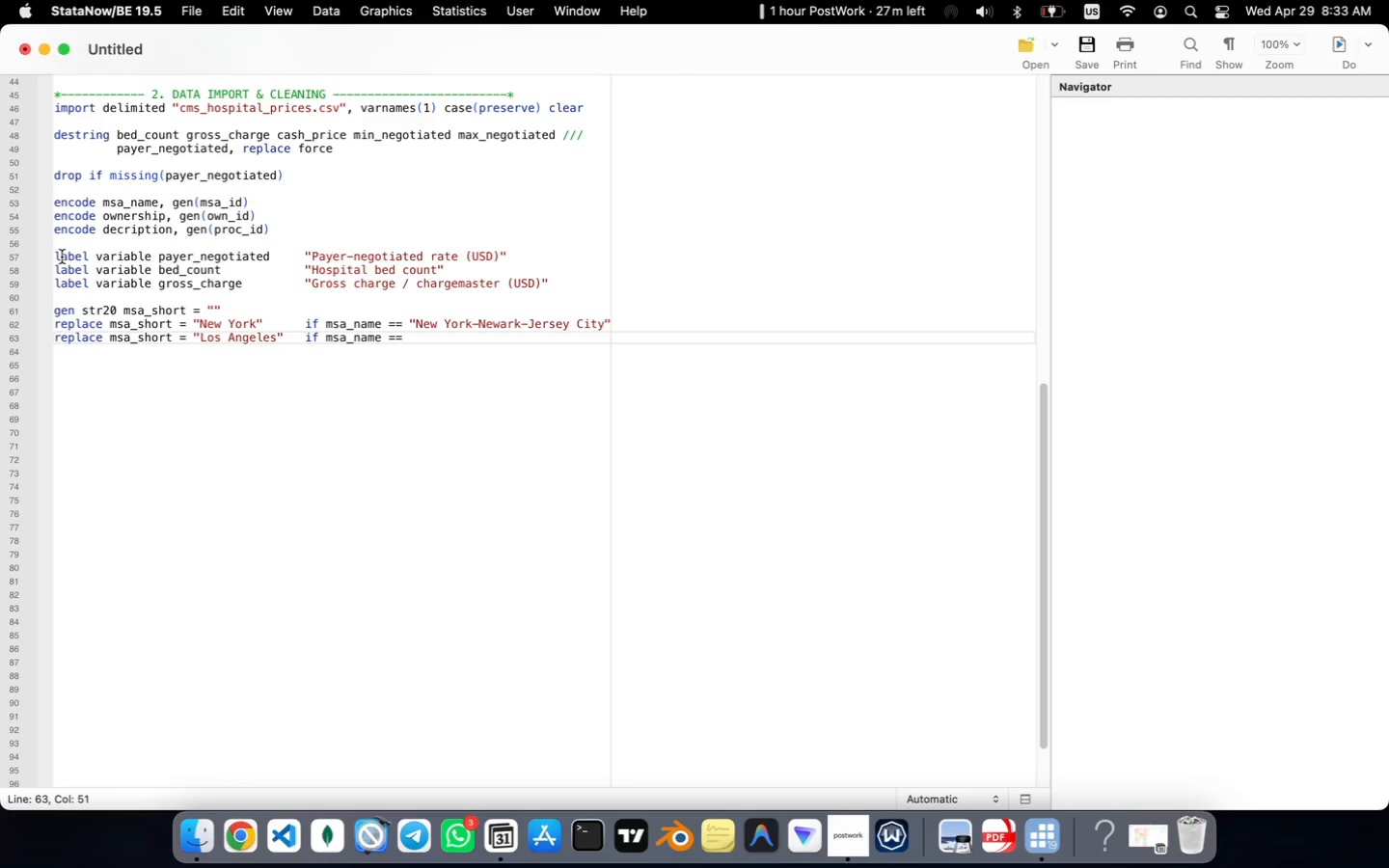 
key(Space)
 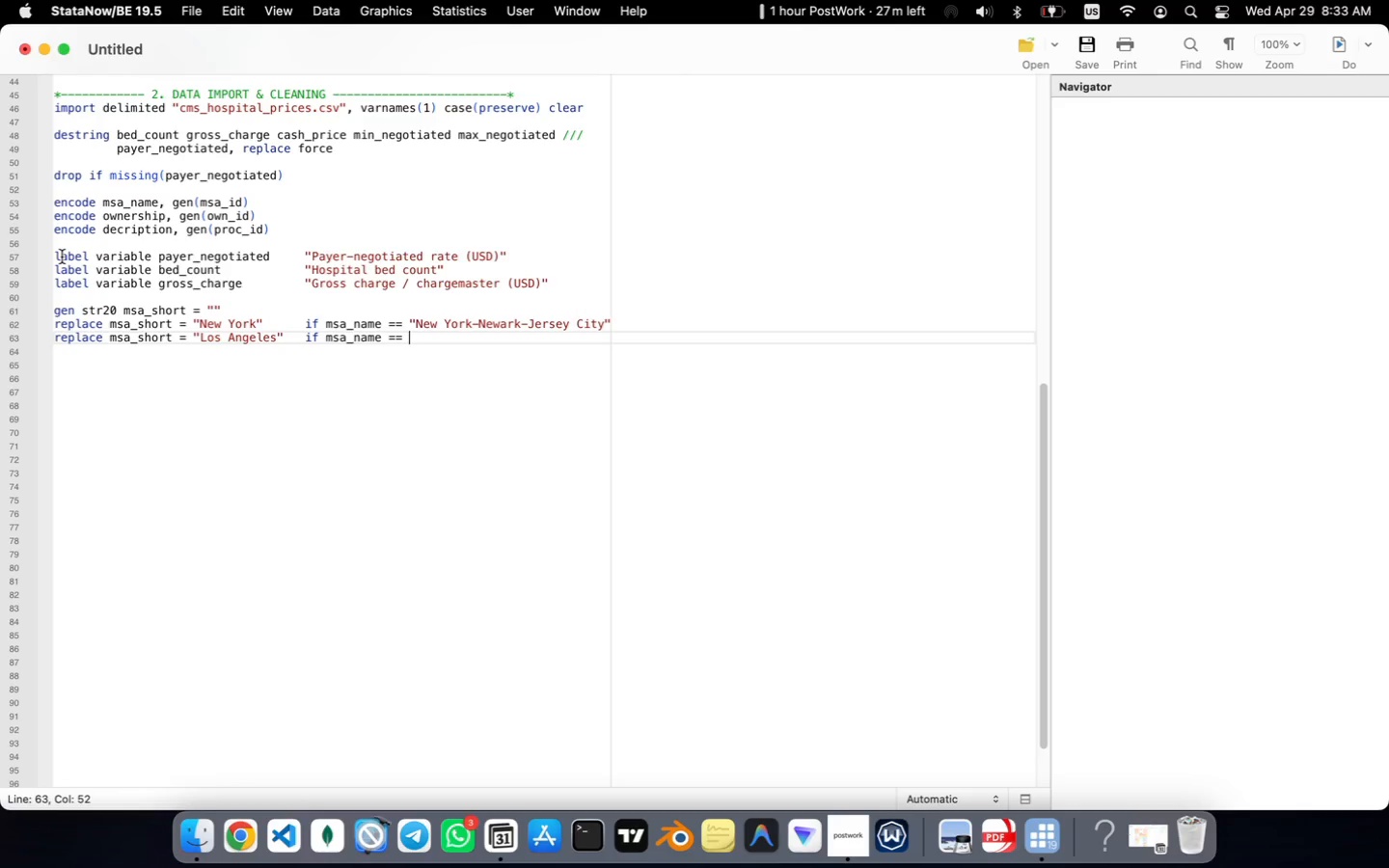 
wait(5.55)
 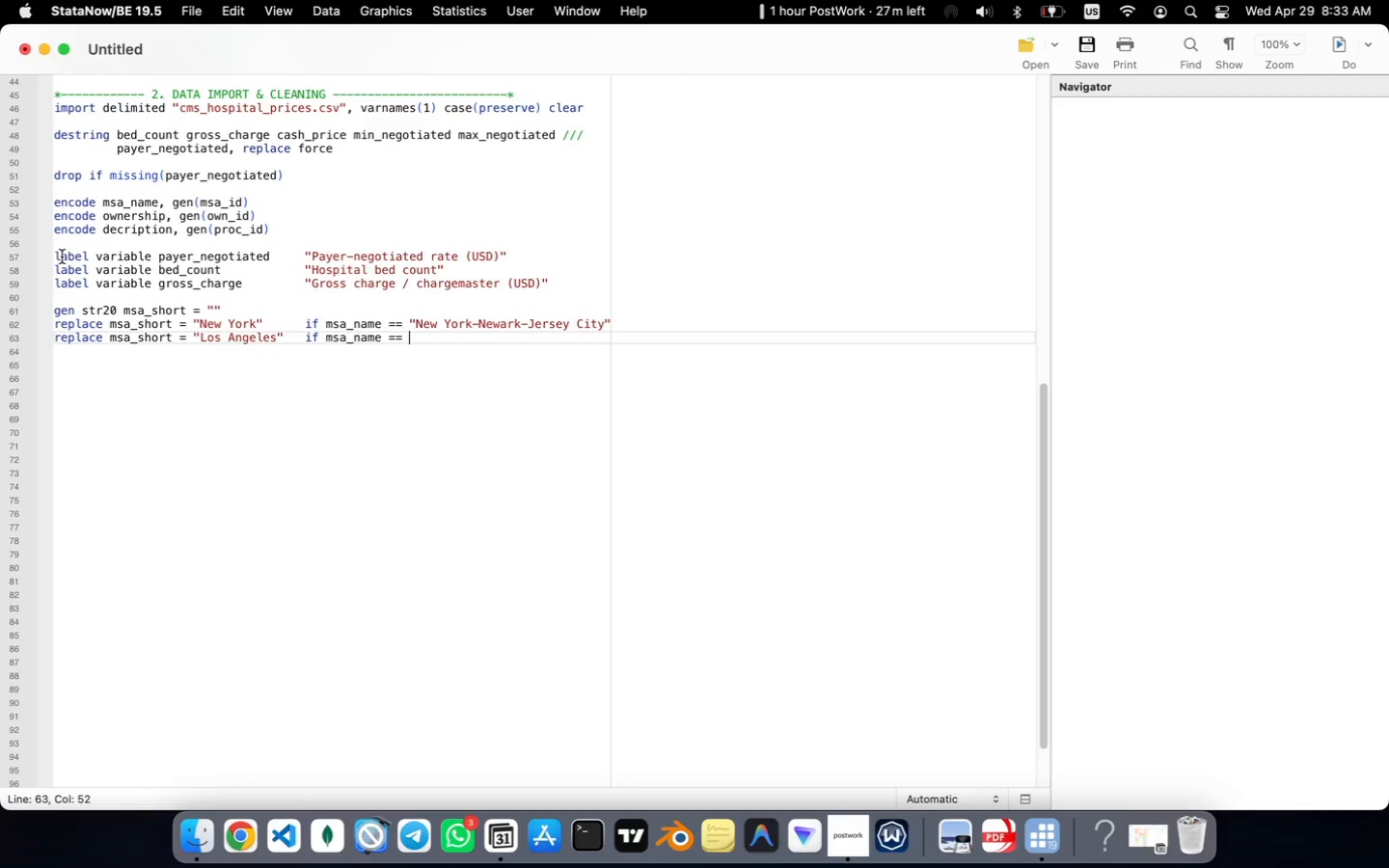 
type("Los Angeles-Long Beach-Anaheim)
 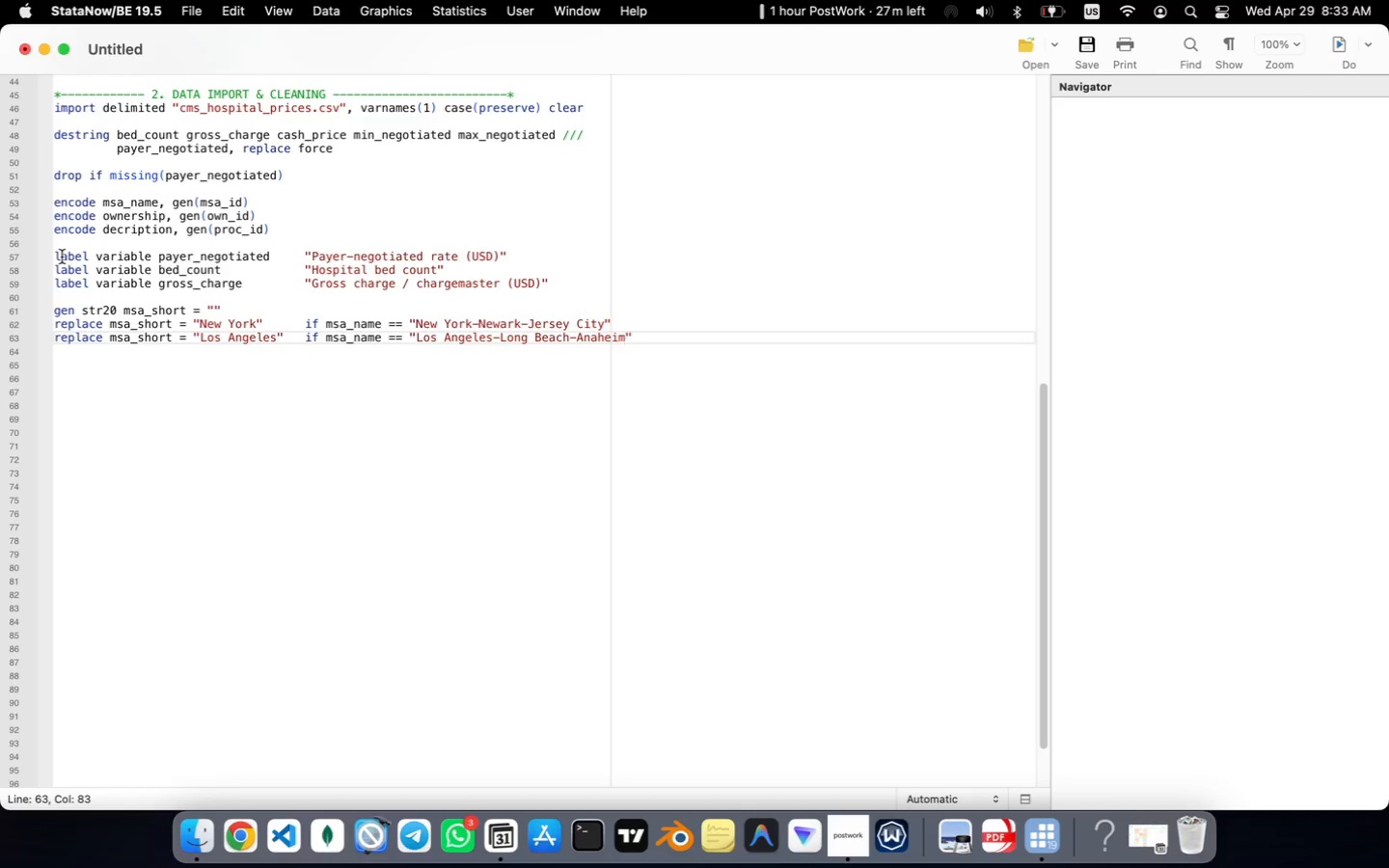 
key(ArrowRight)
 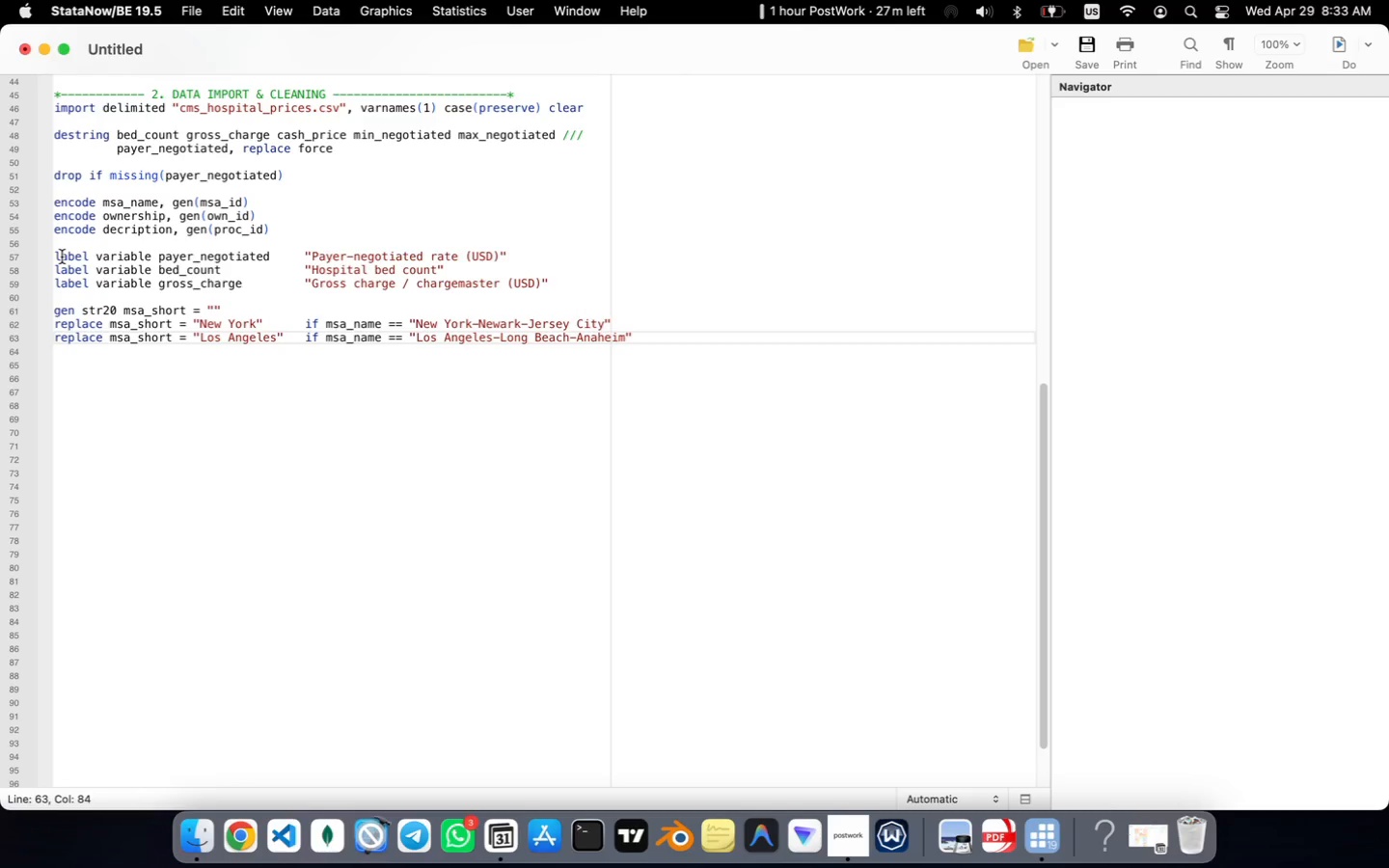 
key(Enter)
 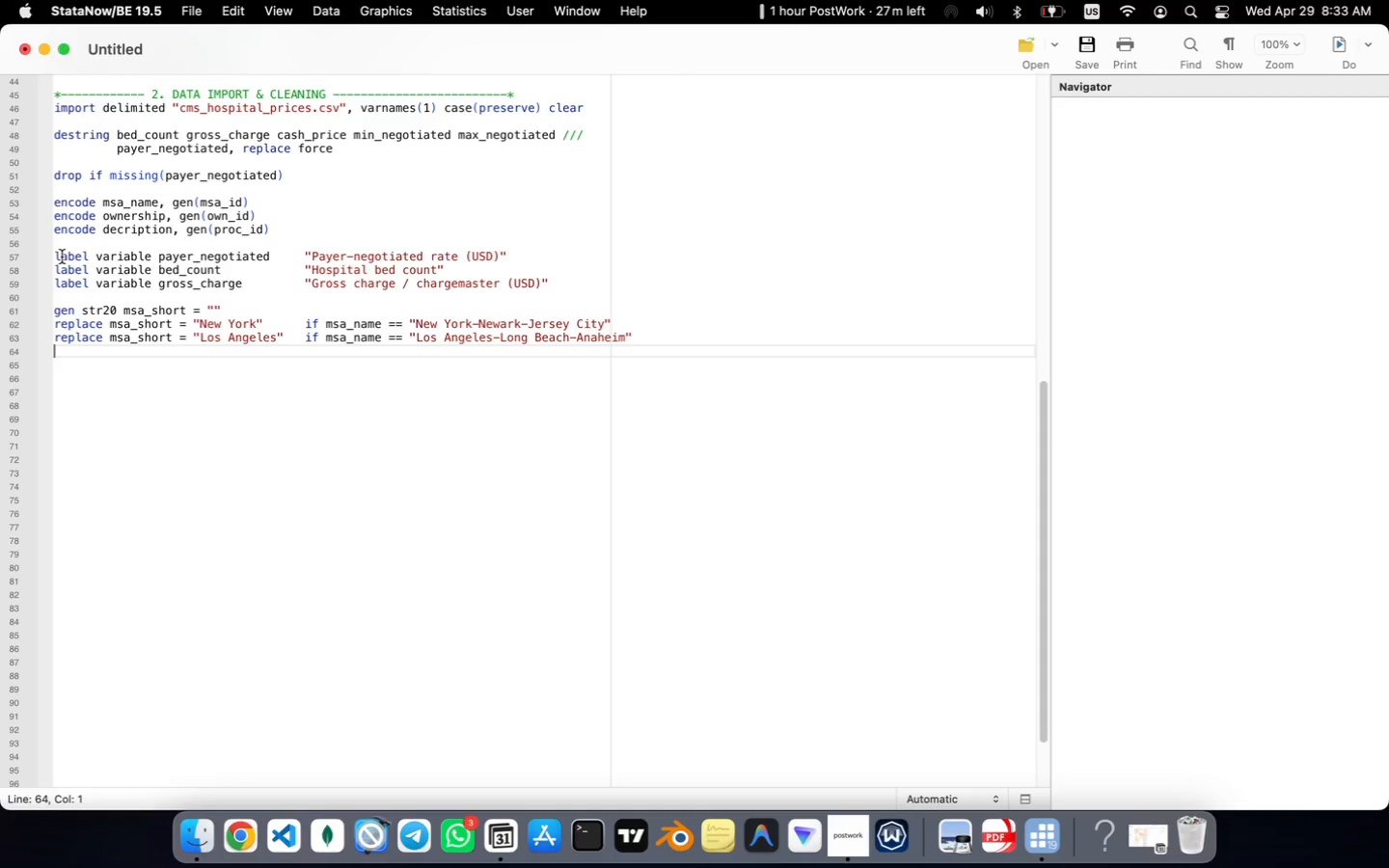 
type(replace msa_short = "Chicago)
 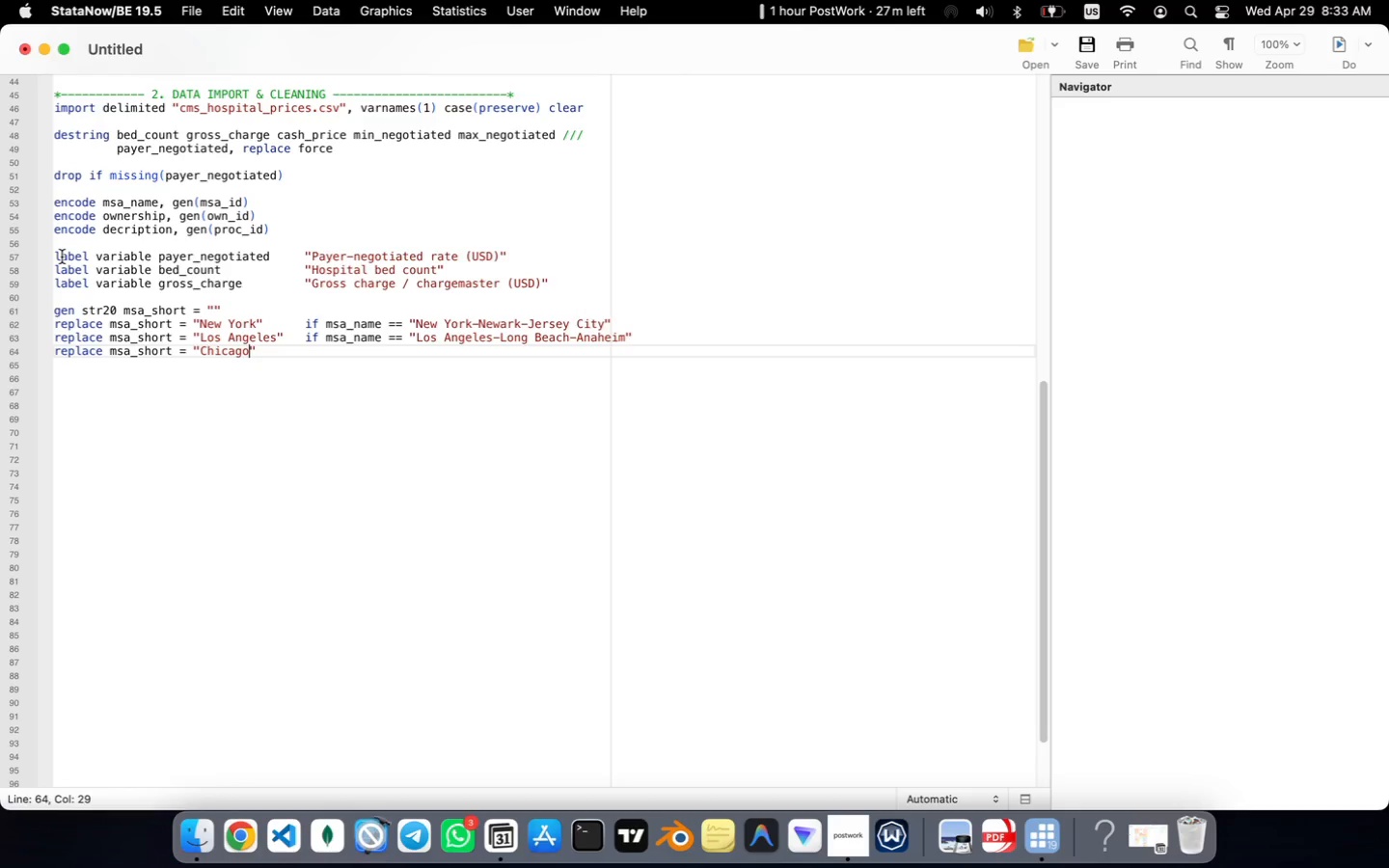 
key(ArrowRight)
 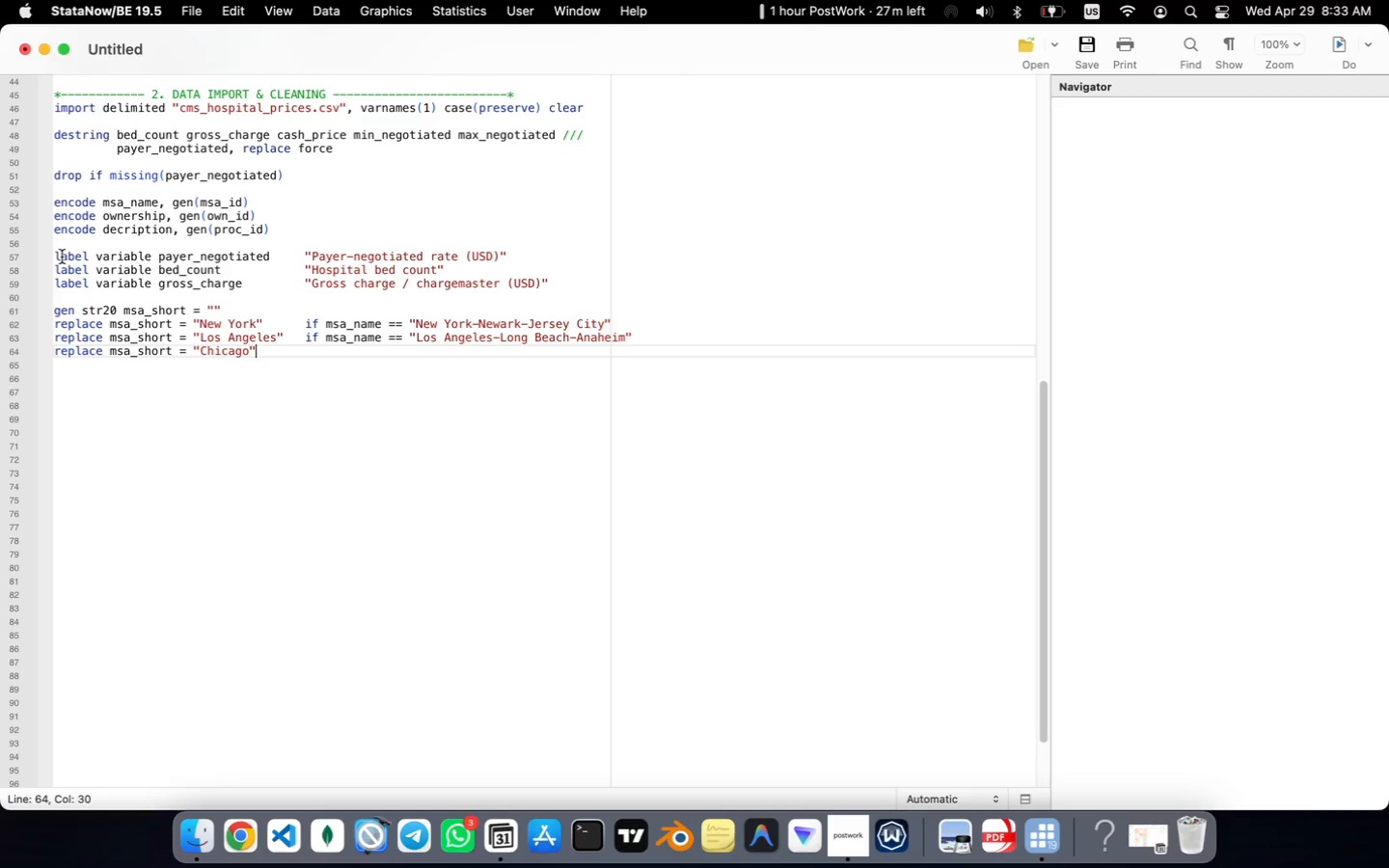 
key(Tab)
key(Tab)
type(if msa_name=)
key(Backspace)
type( == "Chicago-Naperville-Elgin)
 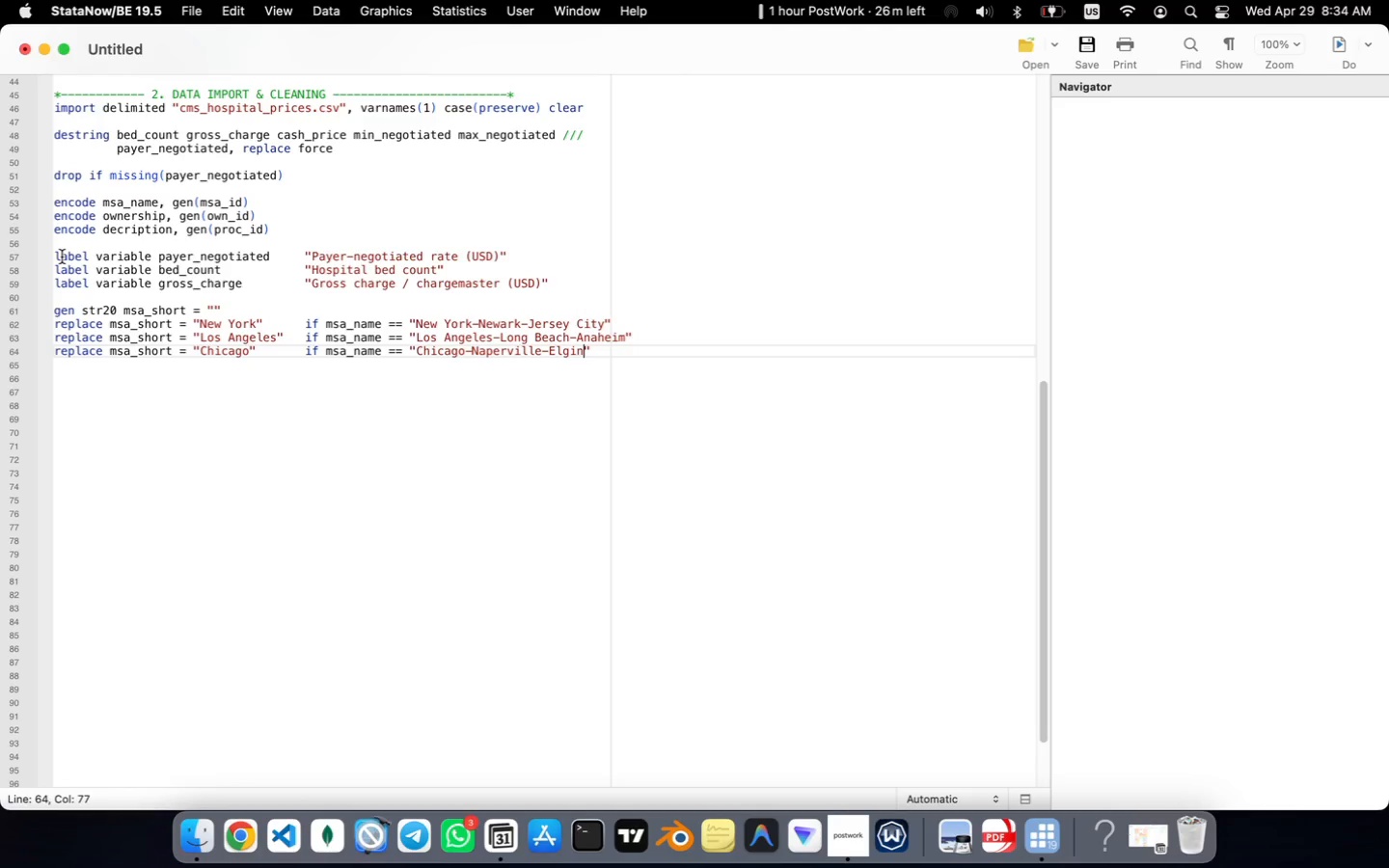 
key(ArrowRight)
 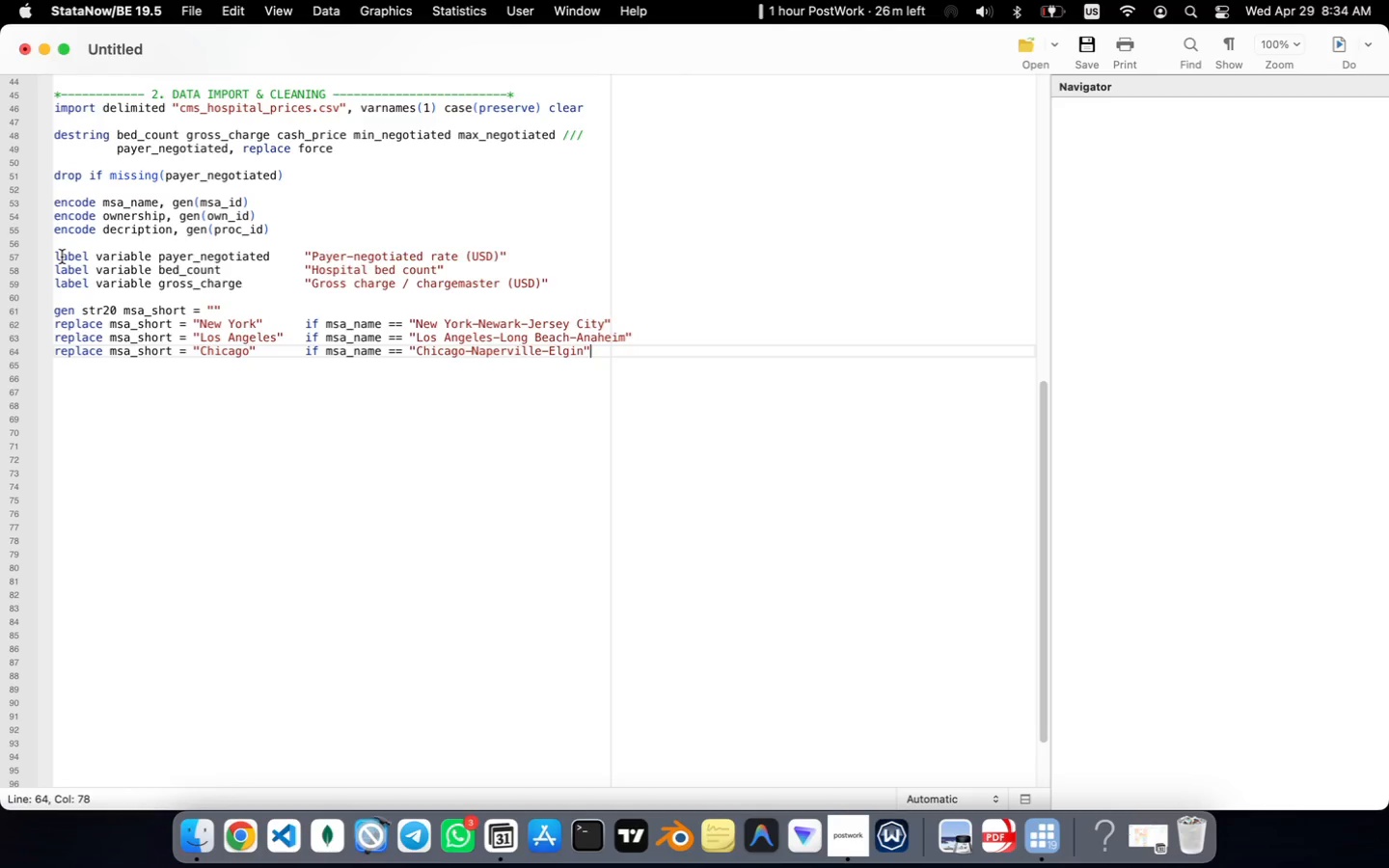 
key(Enter)
 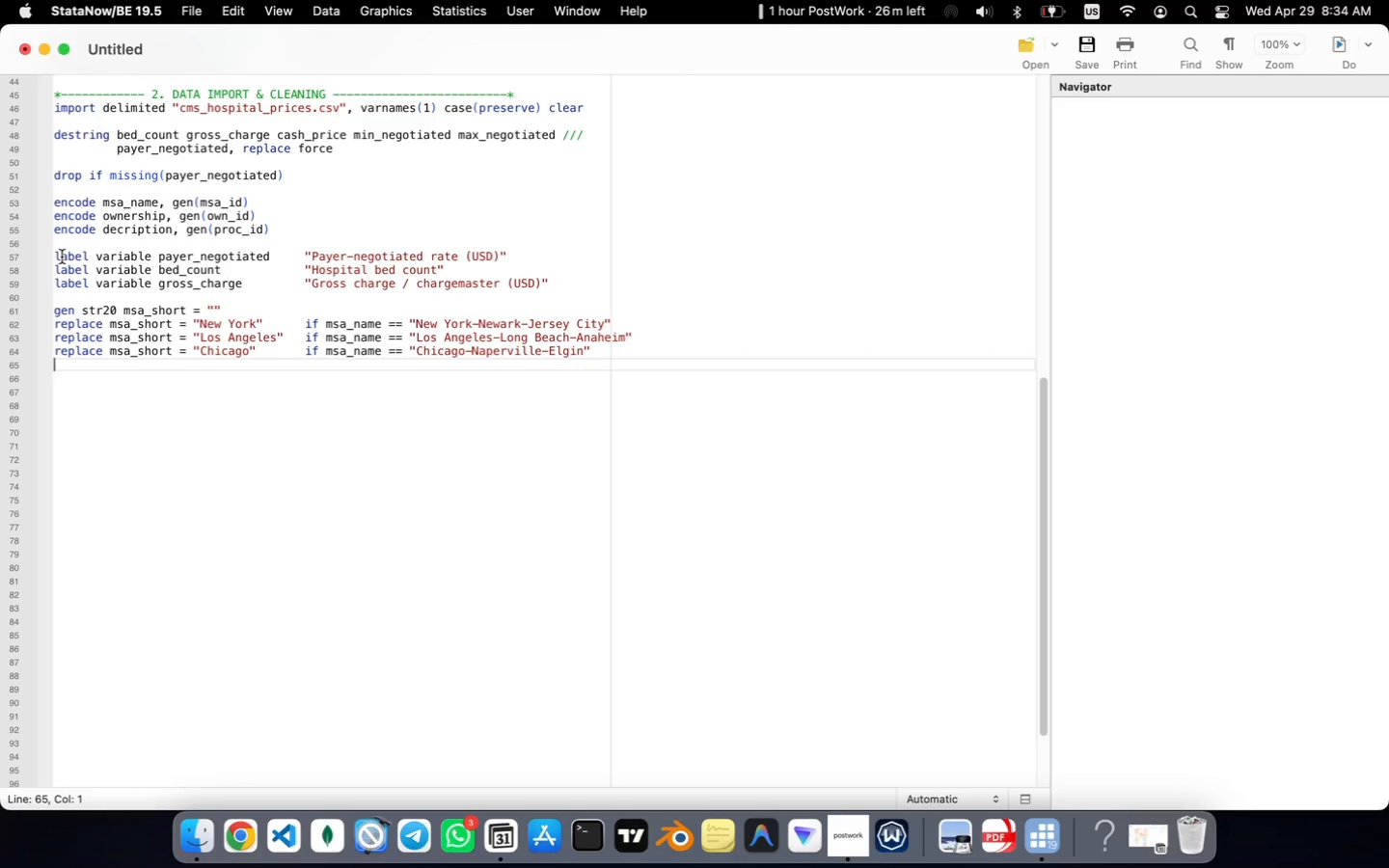 
type(replace msa_short = "Houston)